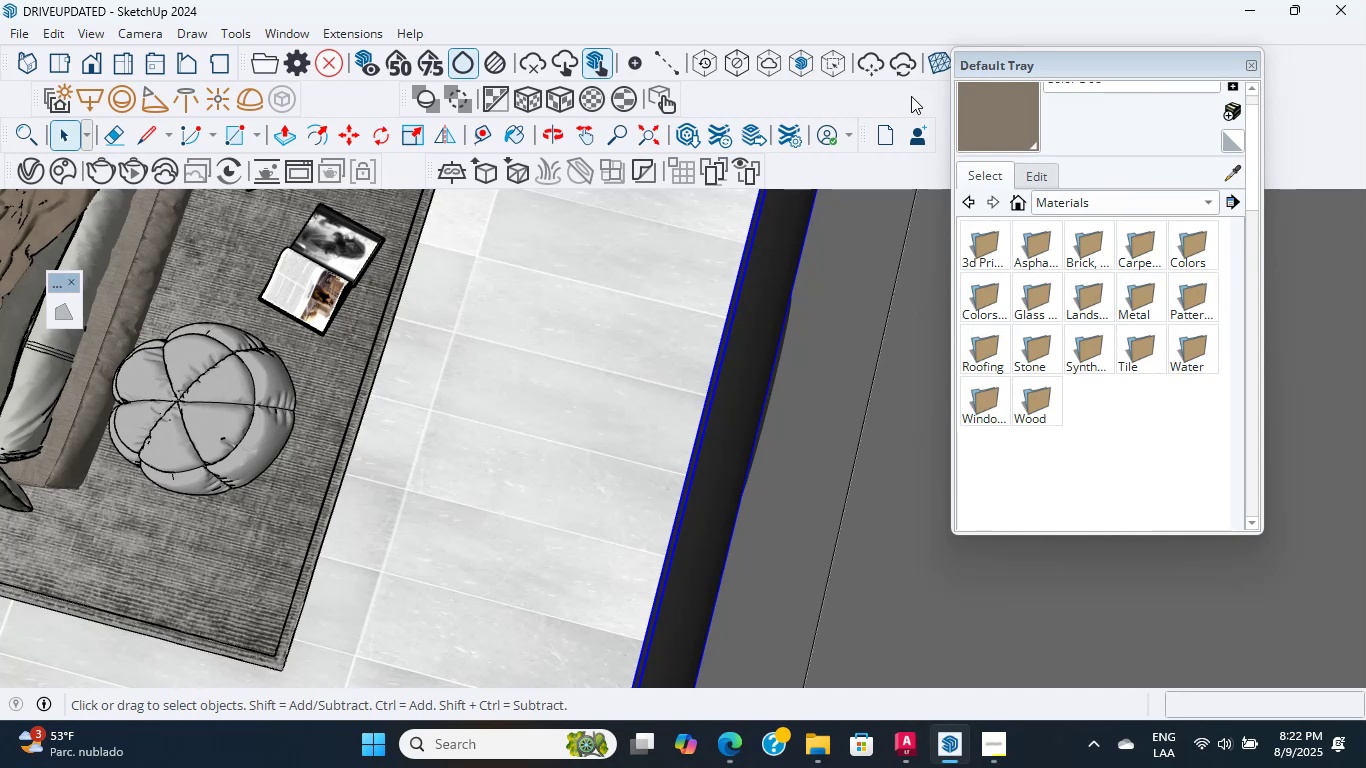 
triple_click([911, 96])
 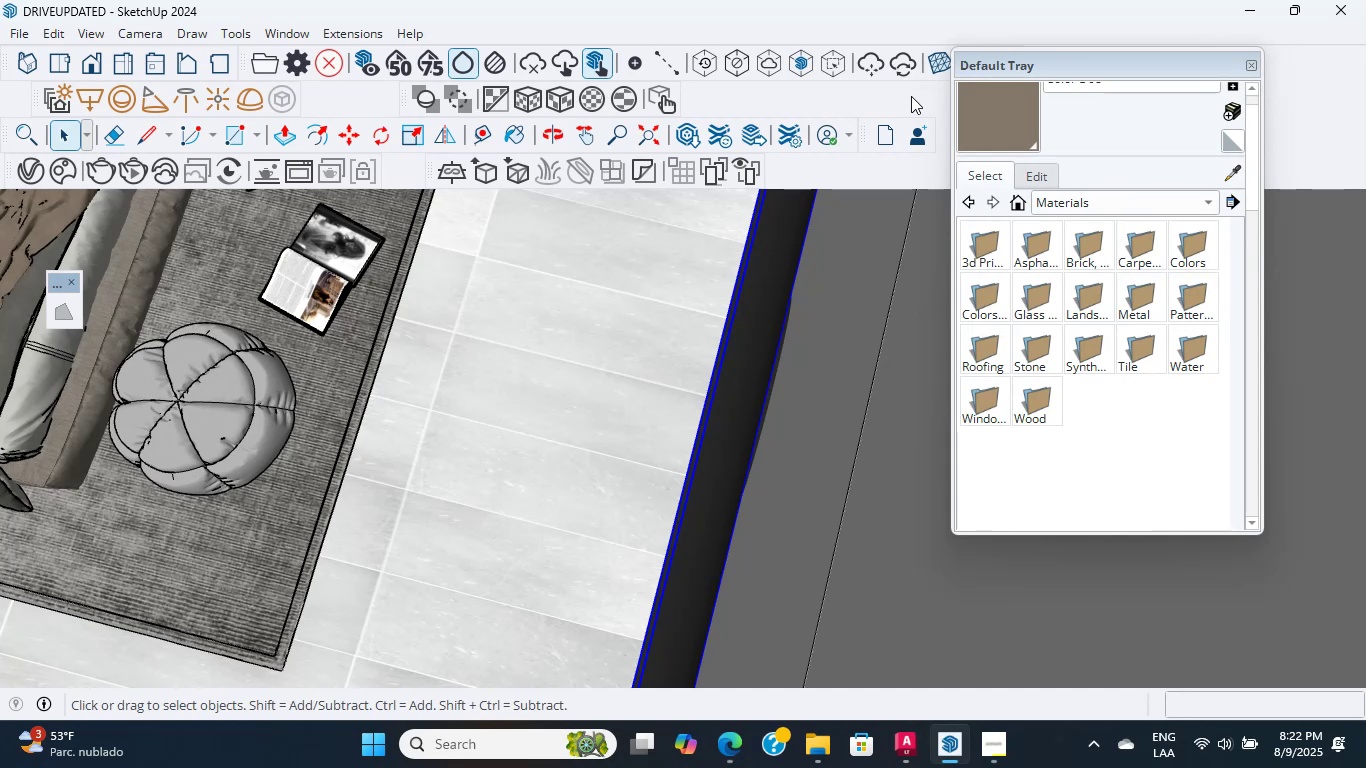 
triple_click([911, 96])
 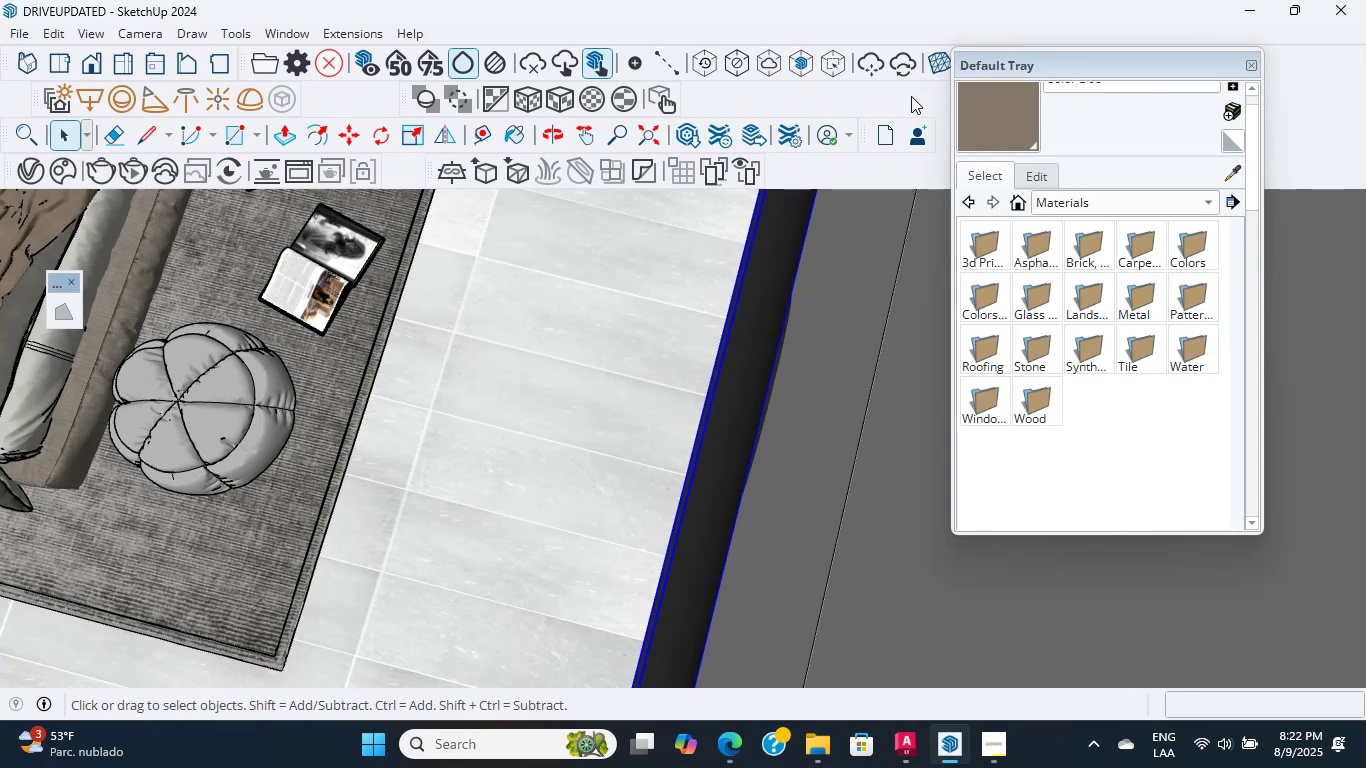 
triple_click([911, 96])
 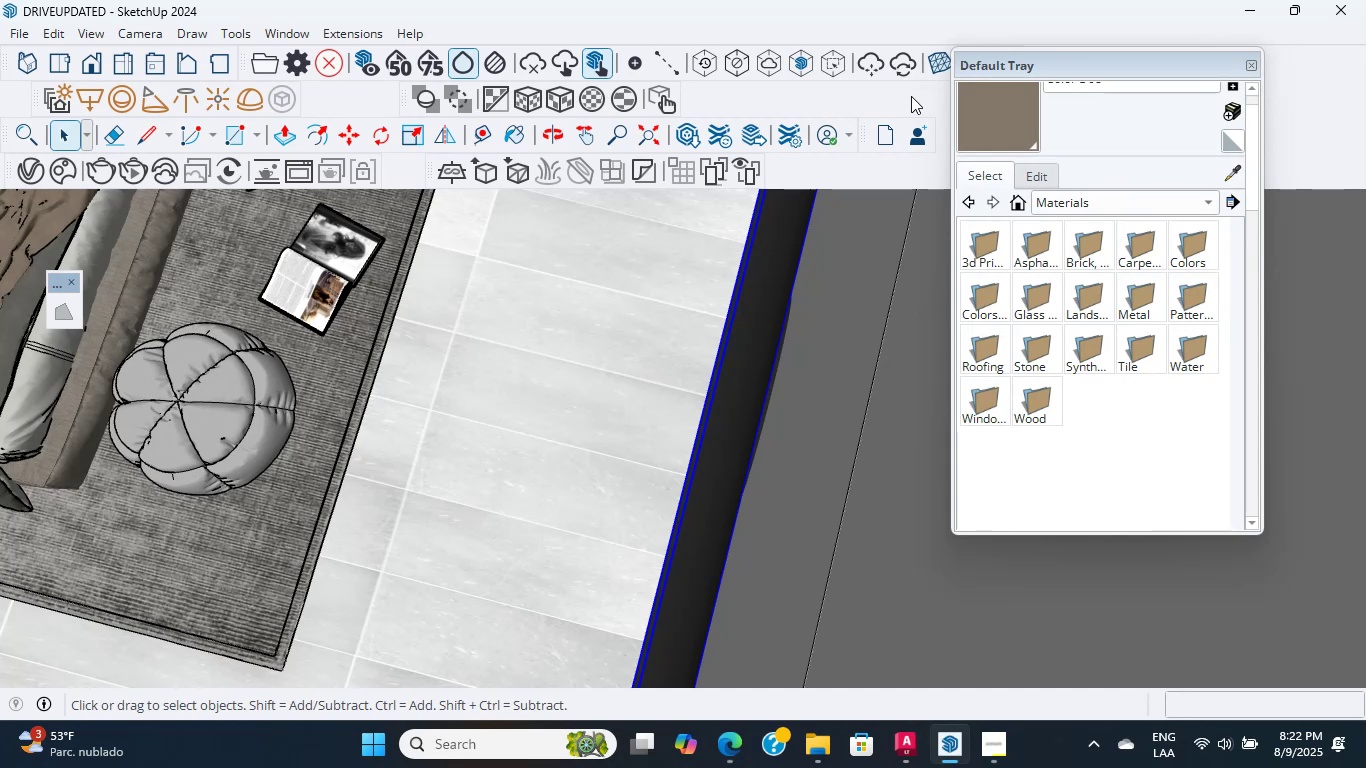 
triple_click([911, 96])
 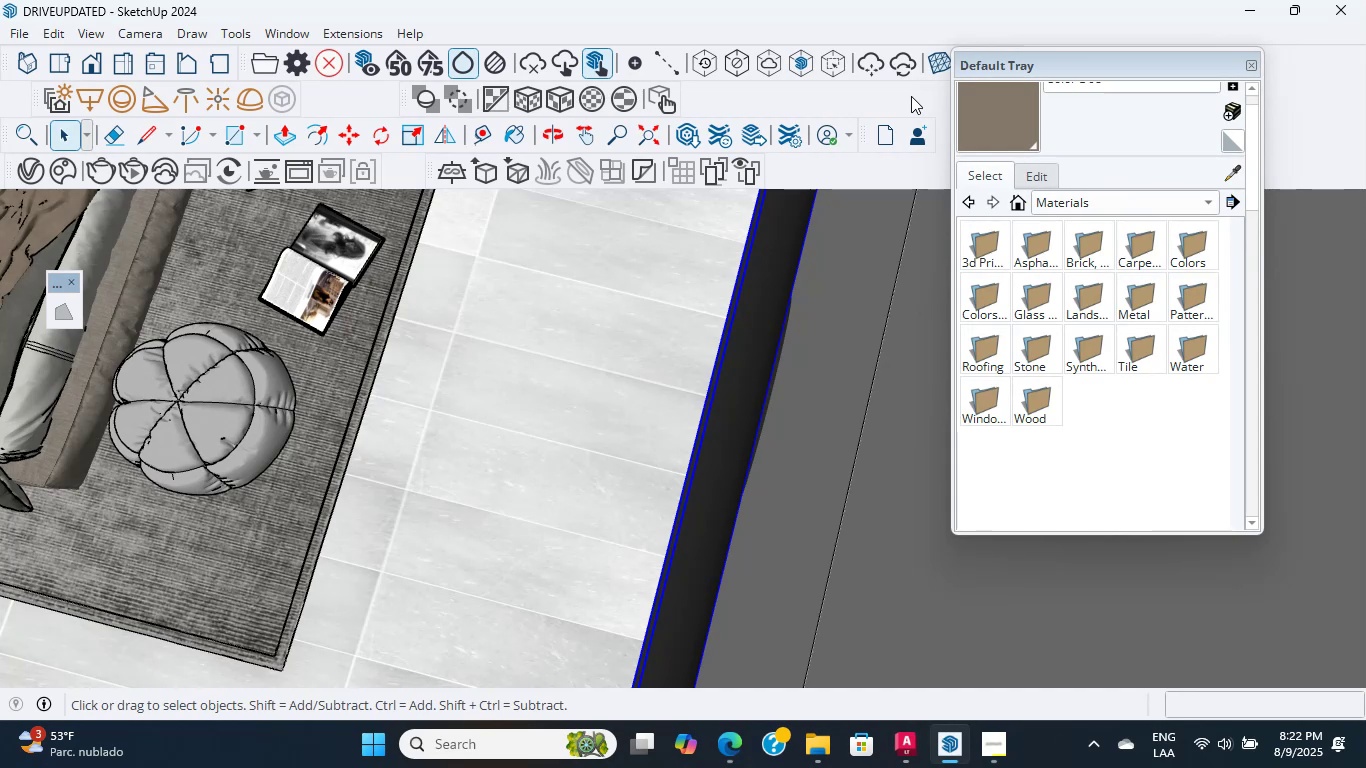 
triple_click([911, 96])
 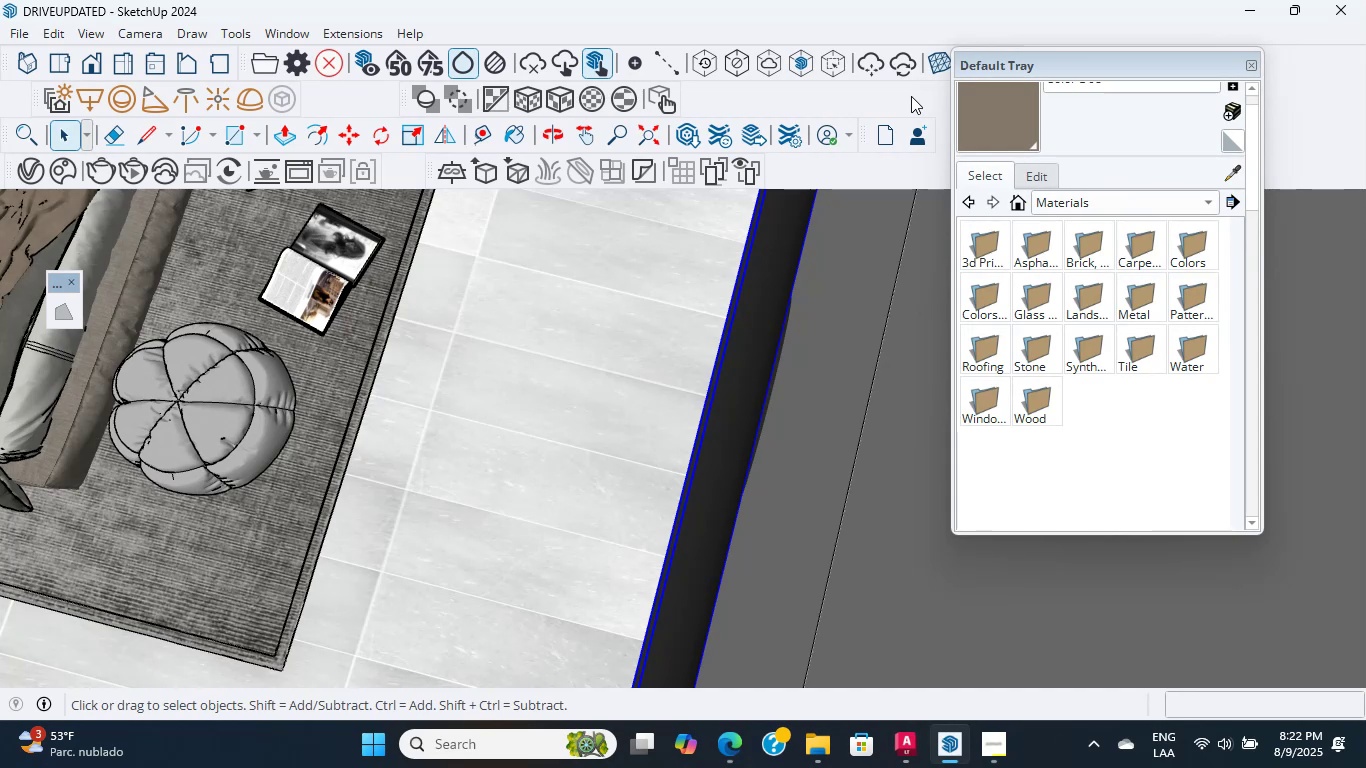 
triple_click([911, 96])
 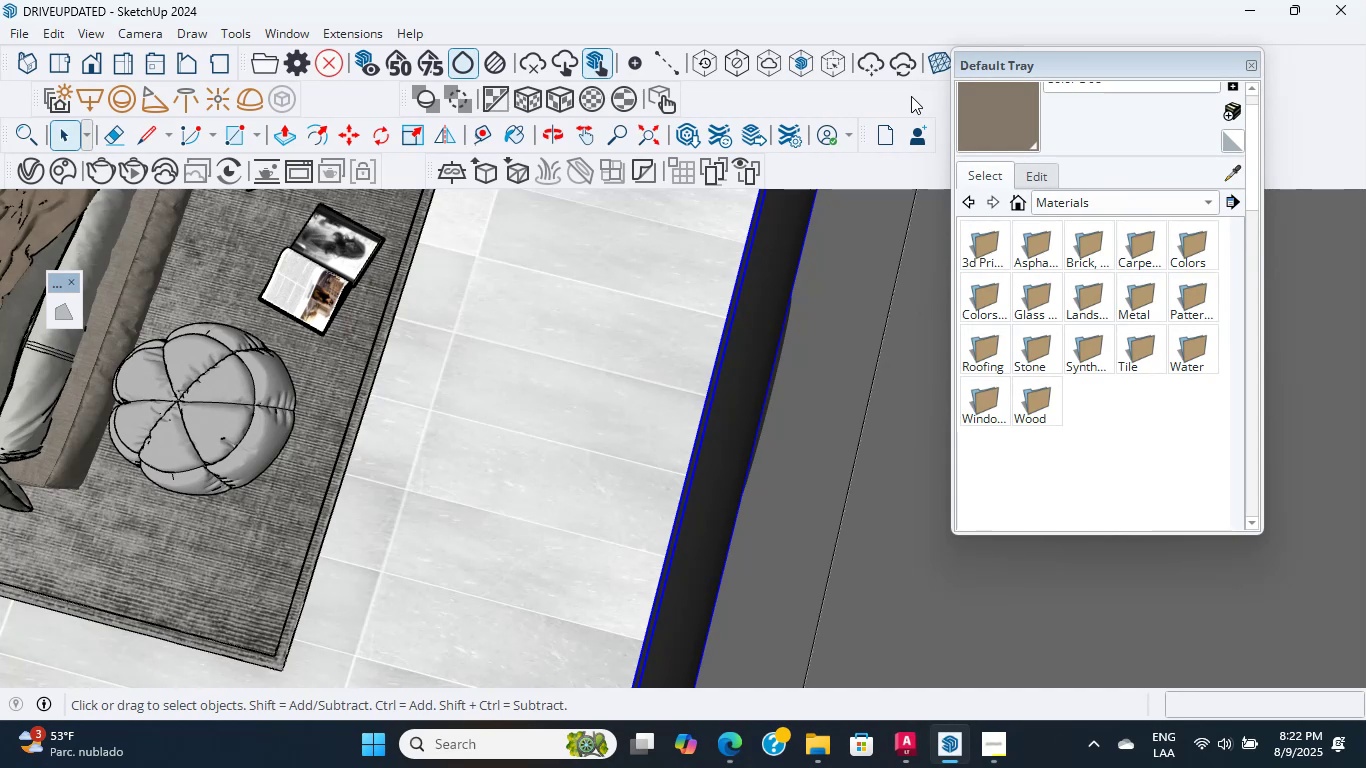 
triple_click([911, 96])
 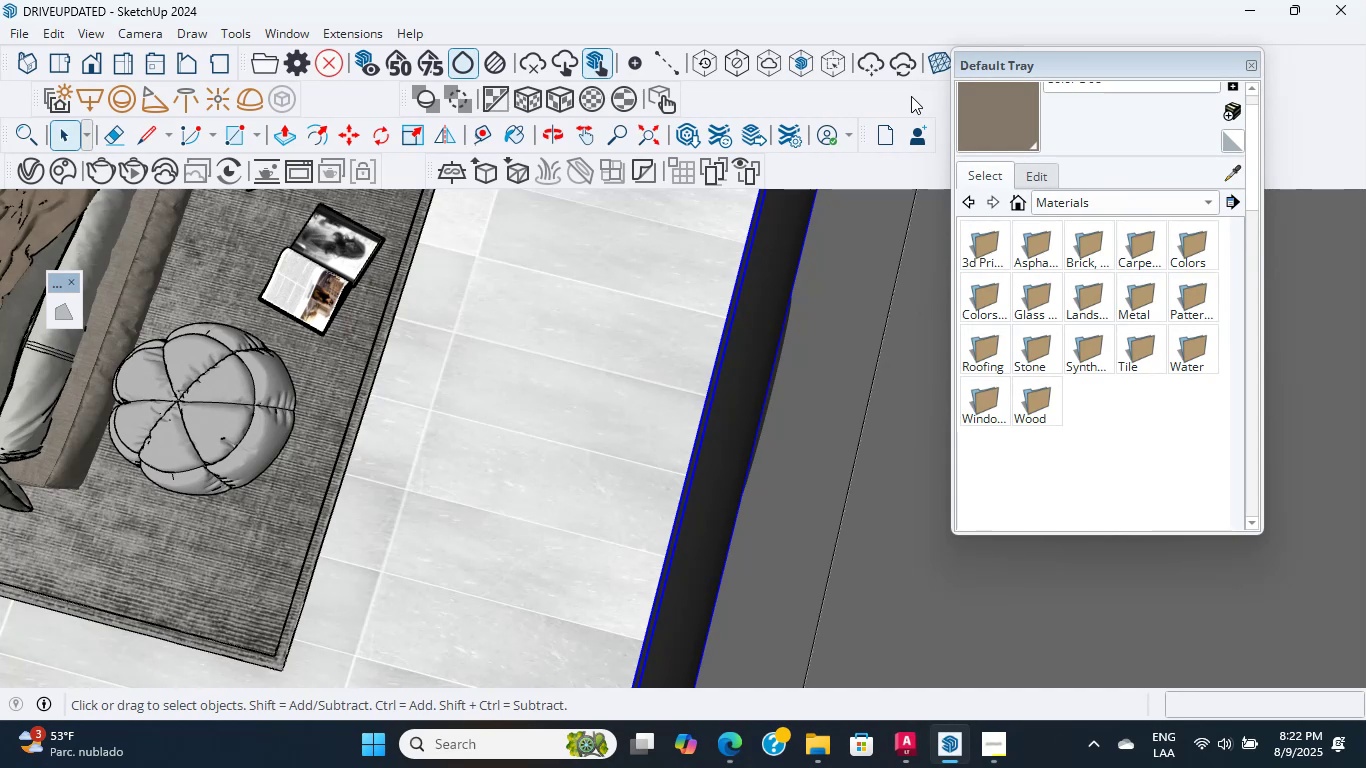 
triple_click([911, 96])
 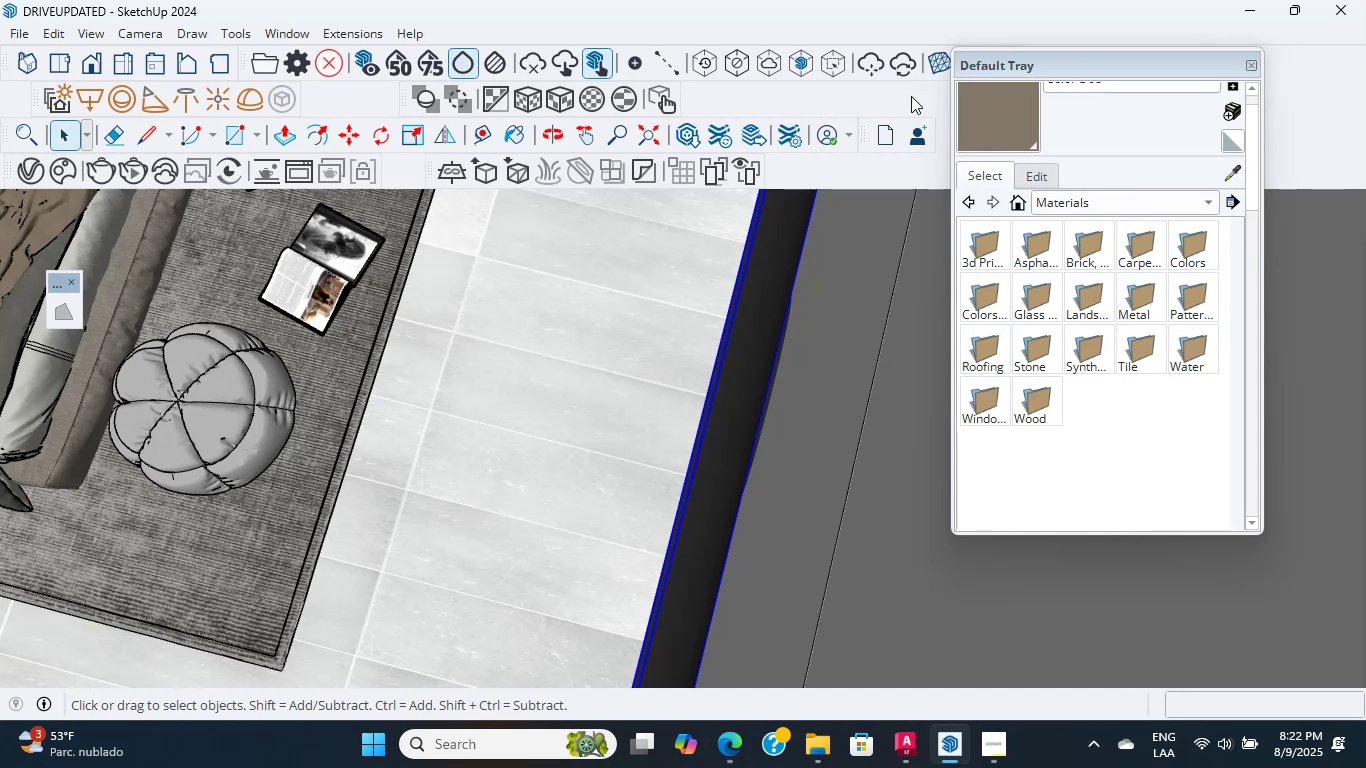 
triple_click([911, 96])
 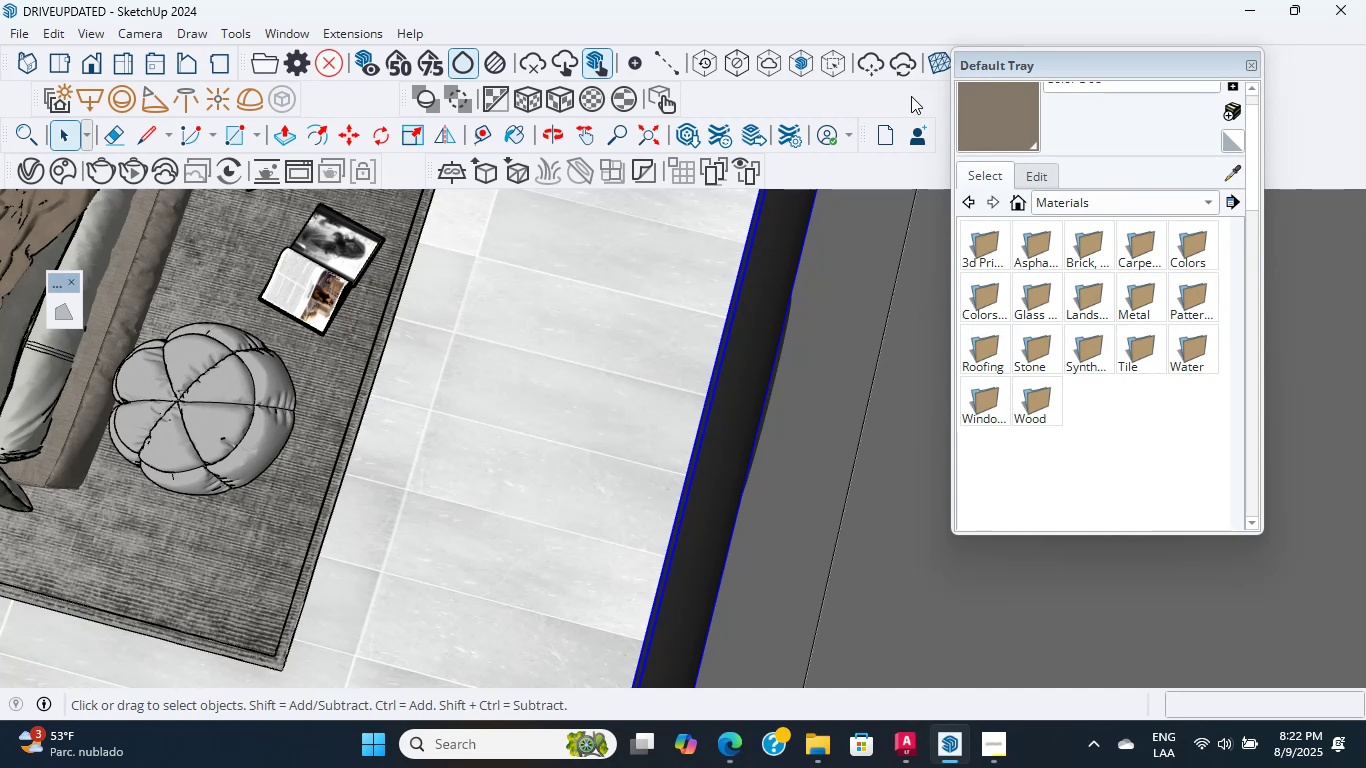 
triple_click([911, 96])
 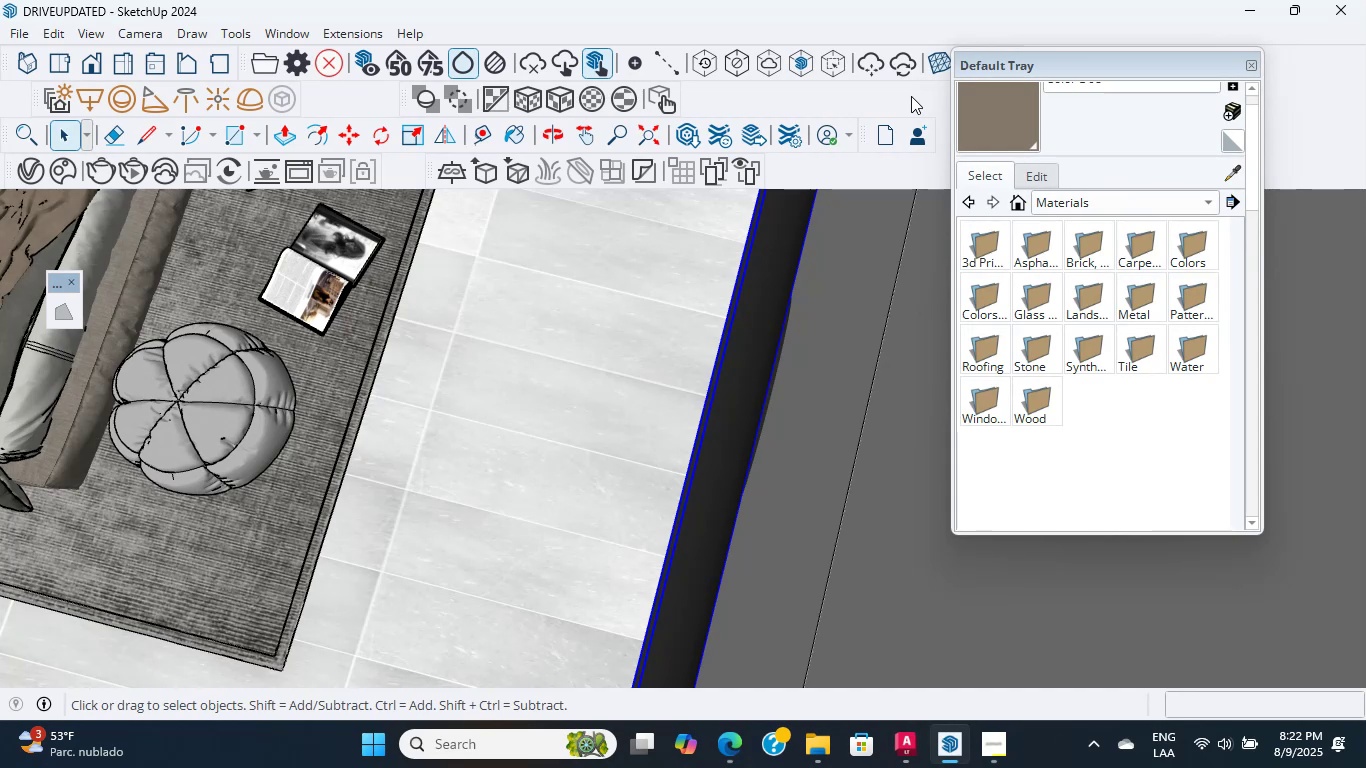 
triple_click([911, 96])
 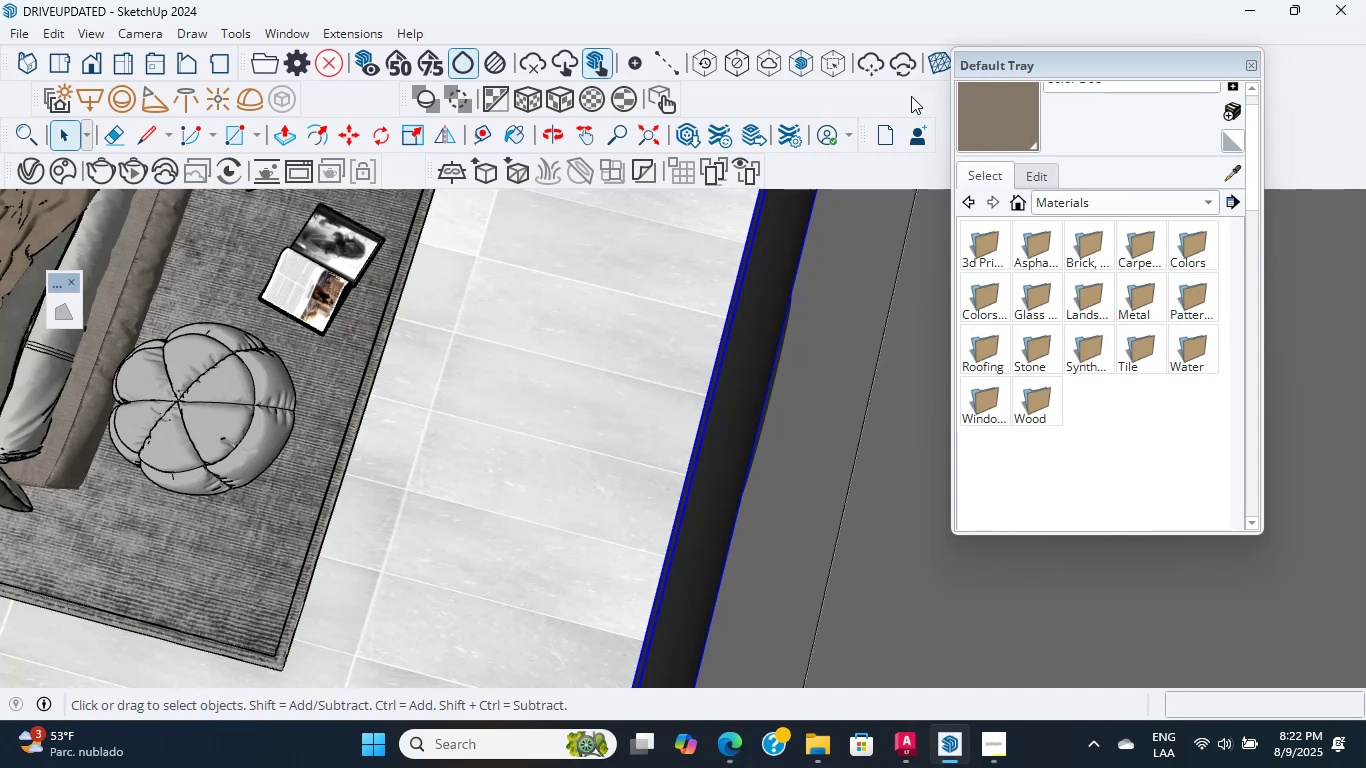 
triple_click([911, 96])
 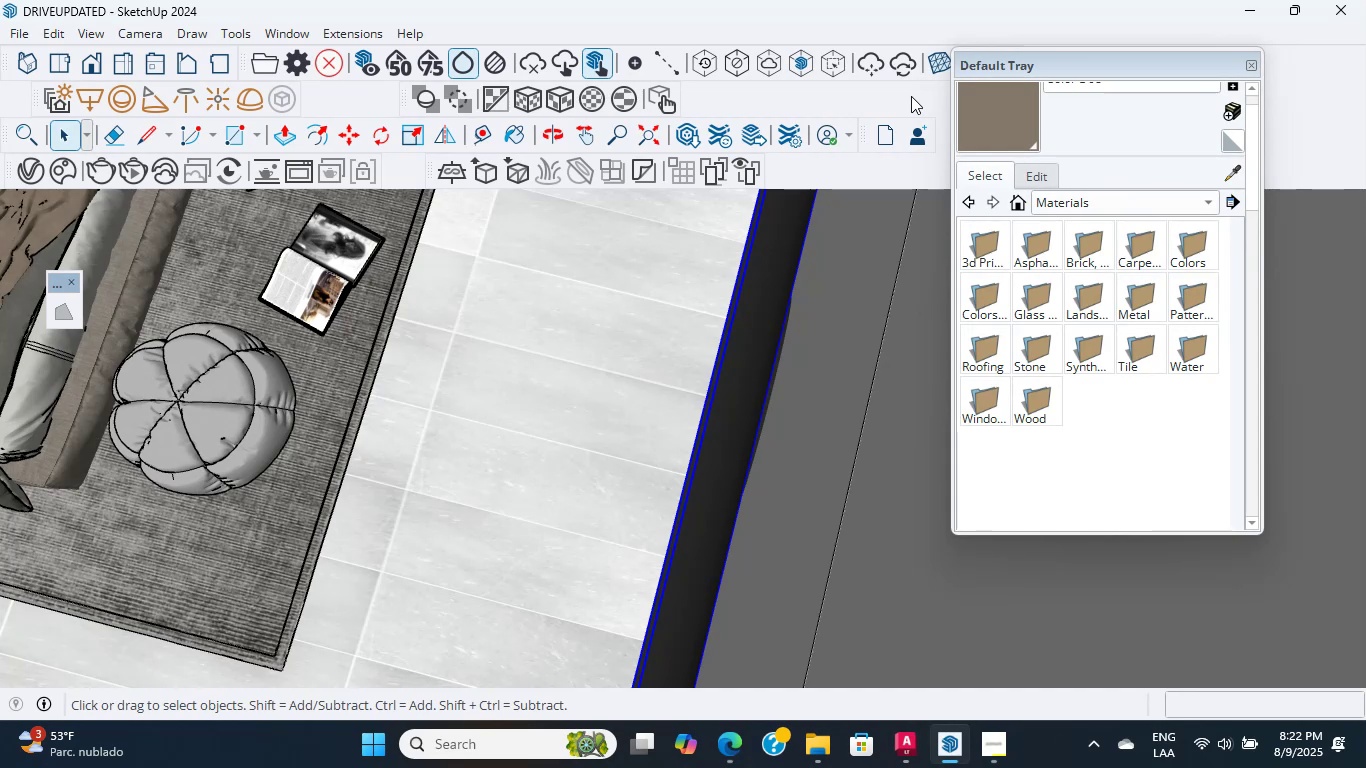 
triple_click([911, 96])
 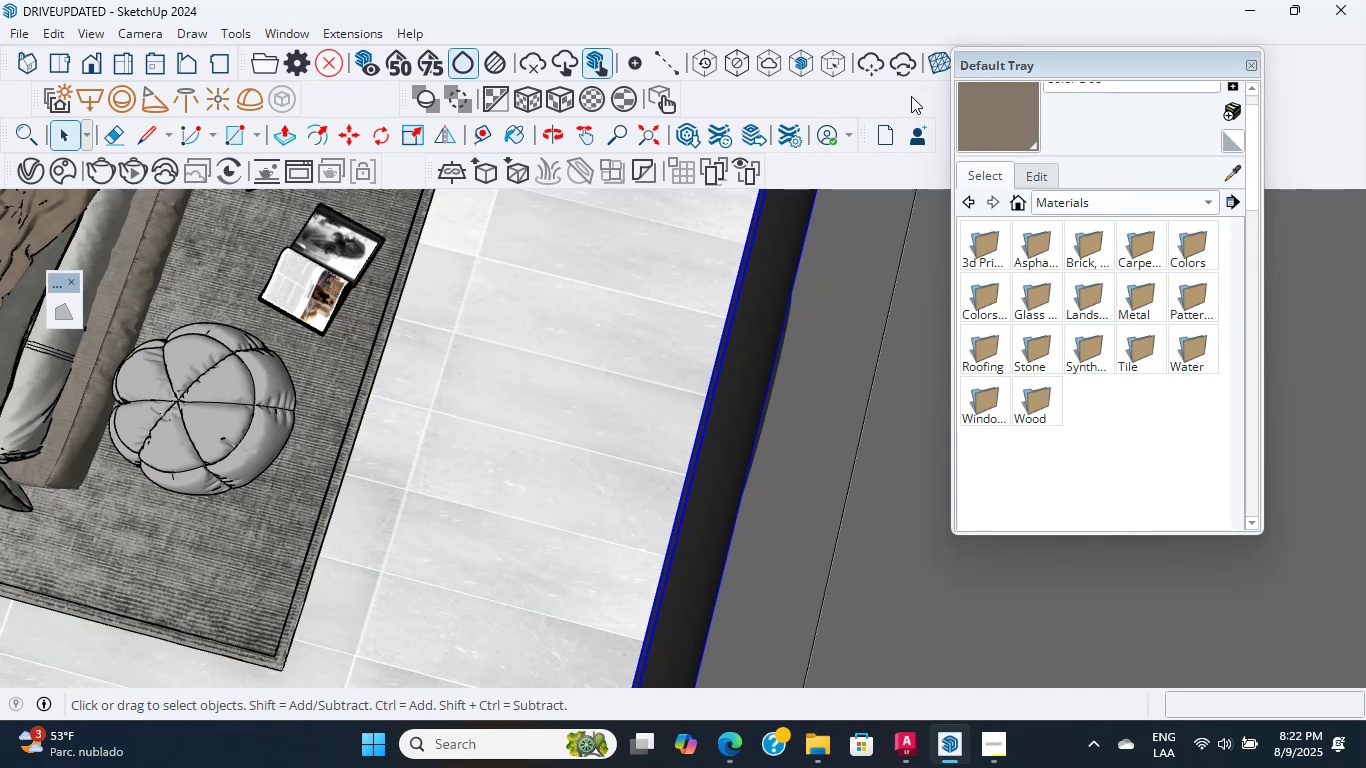 
hold_key(key=ShiftLeft, duration=0.95)
 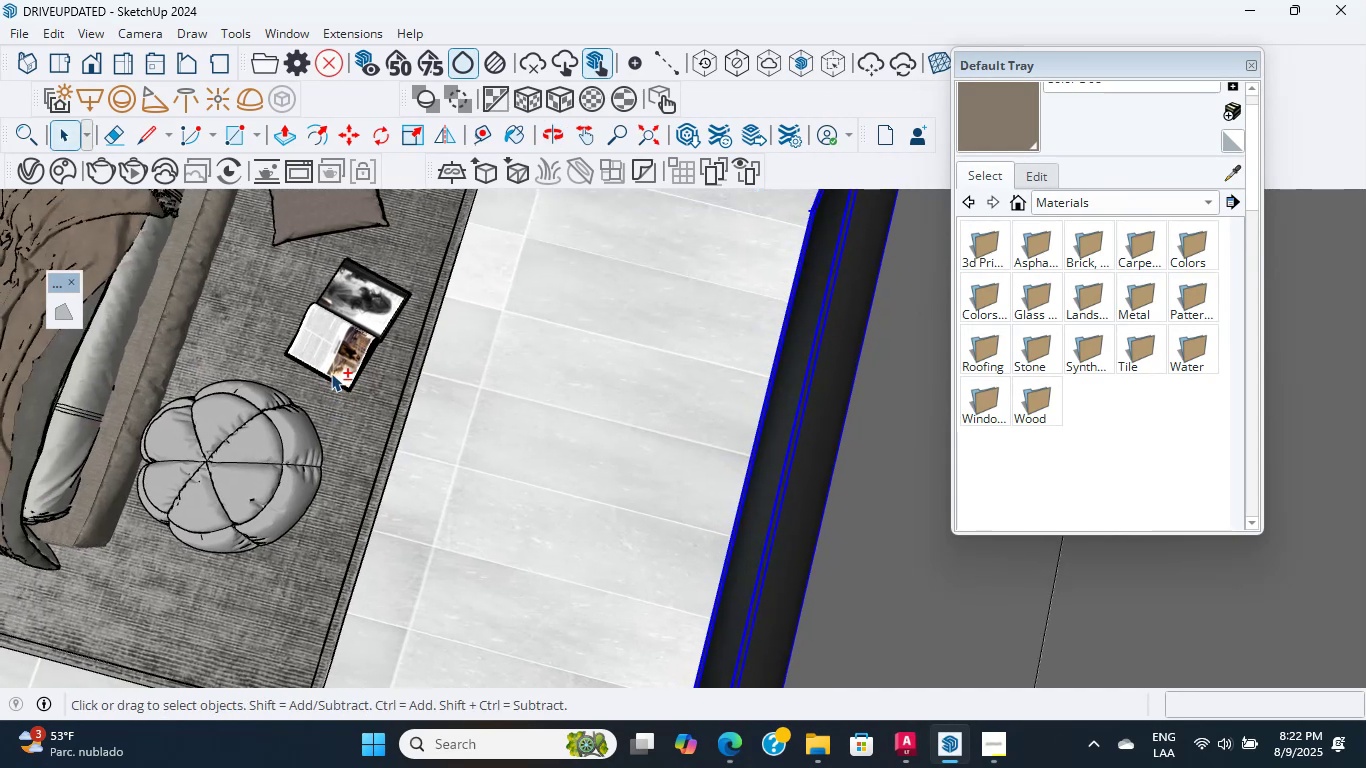 
scroll: coordinate [279, 335], scroll_direction: up, amount: 3.0
 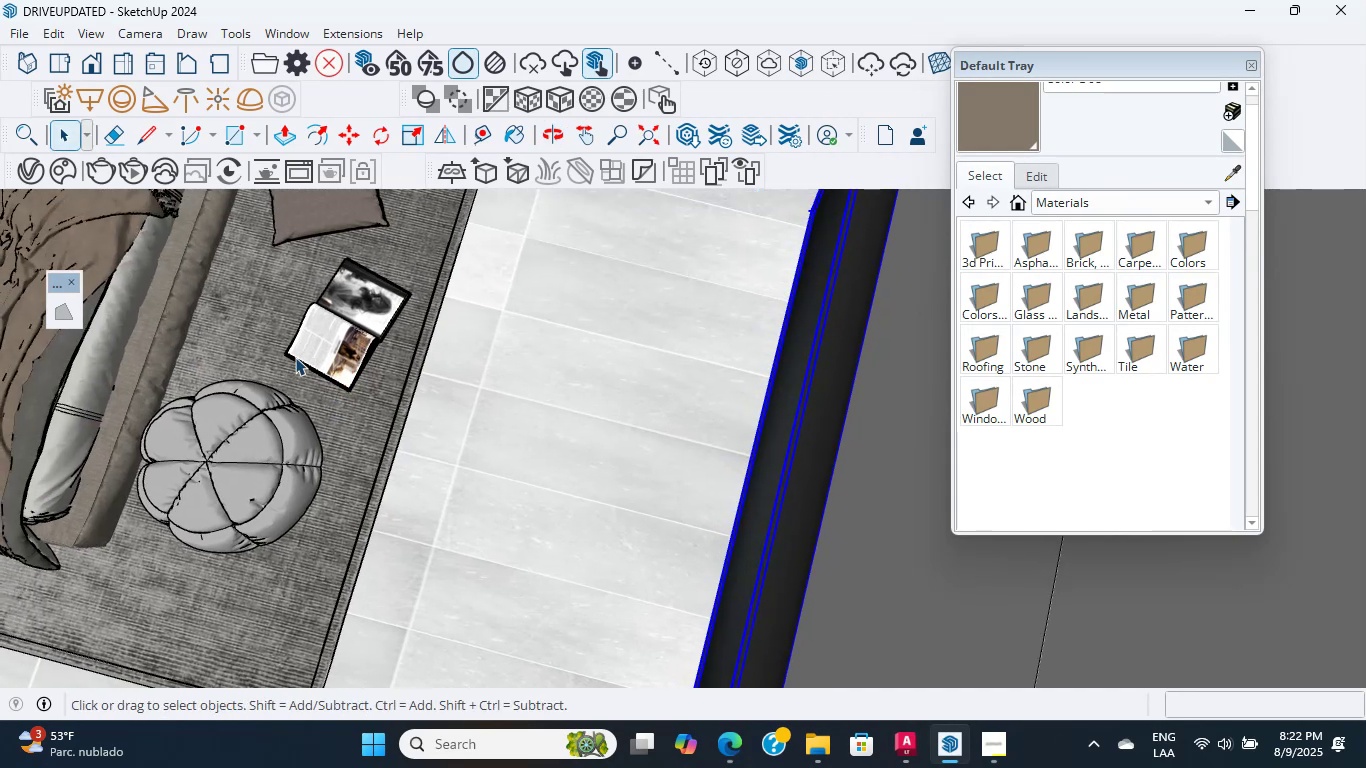 
hold_key(key=ShiftLeft, duration=0.59)
scroll: coordinate [541, 506], scroll_direction: down, amount: 6.0
 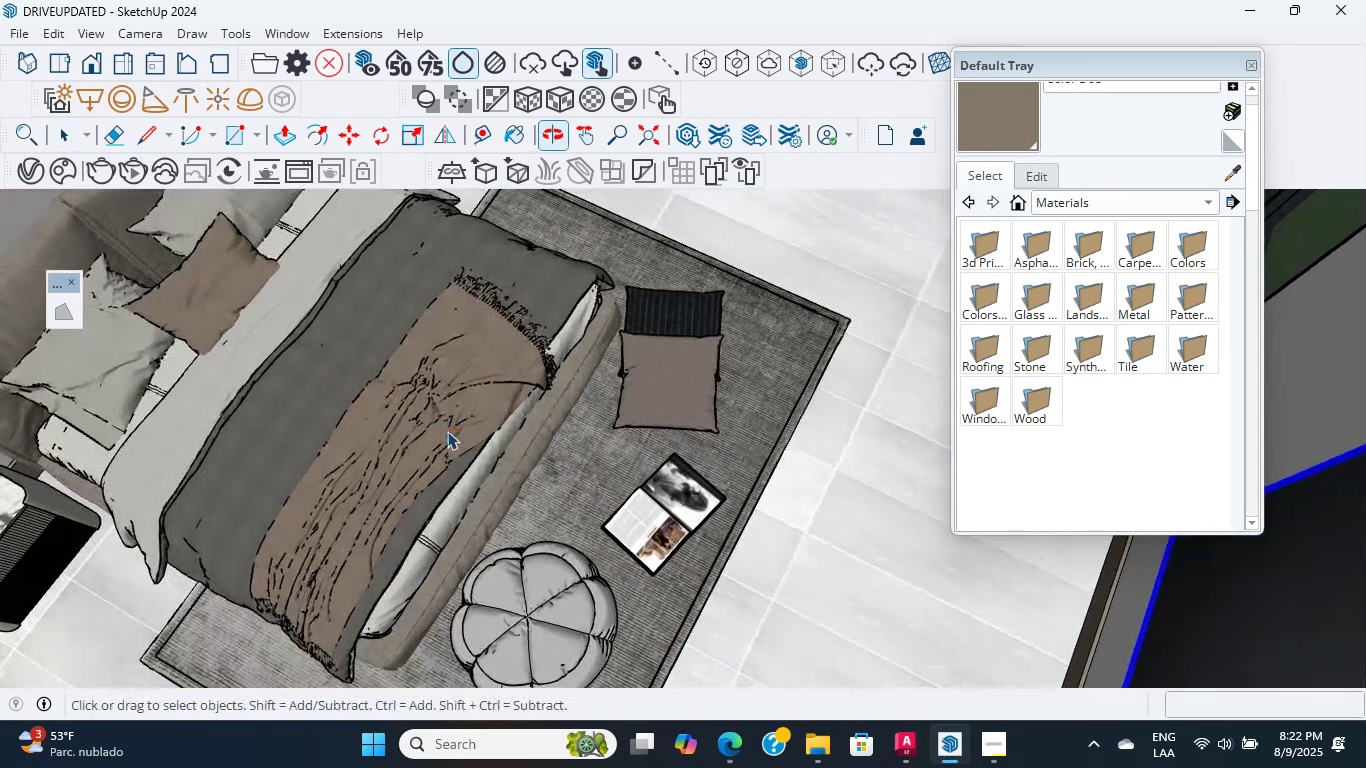 
scroll: coordinate [584, 454], scroll_direction: up, amount: 3.0
 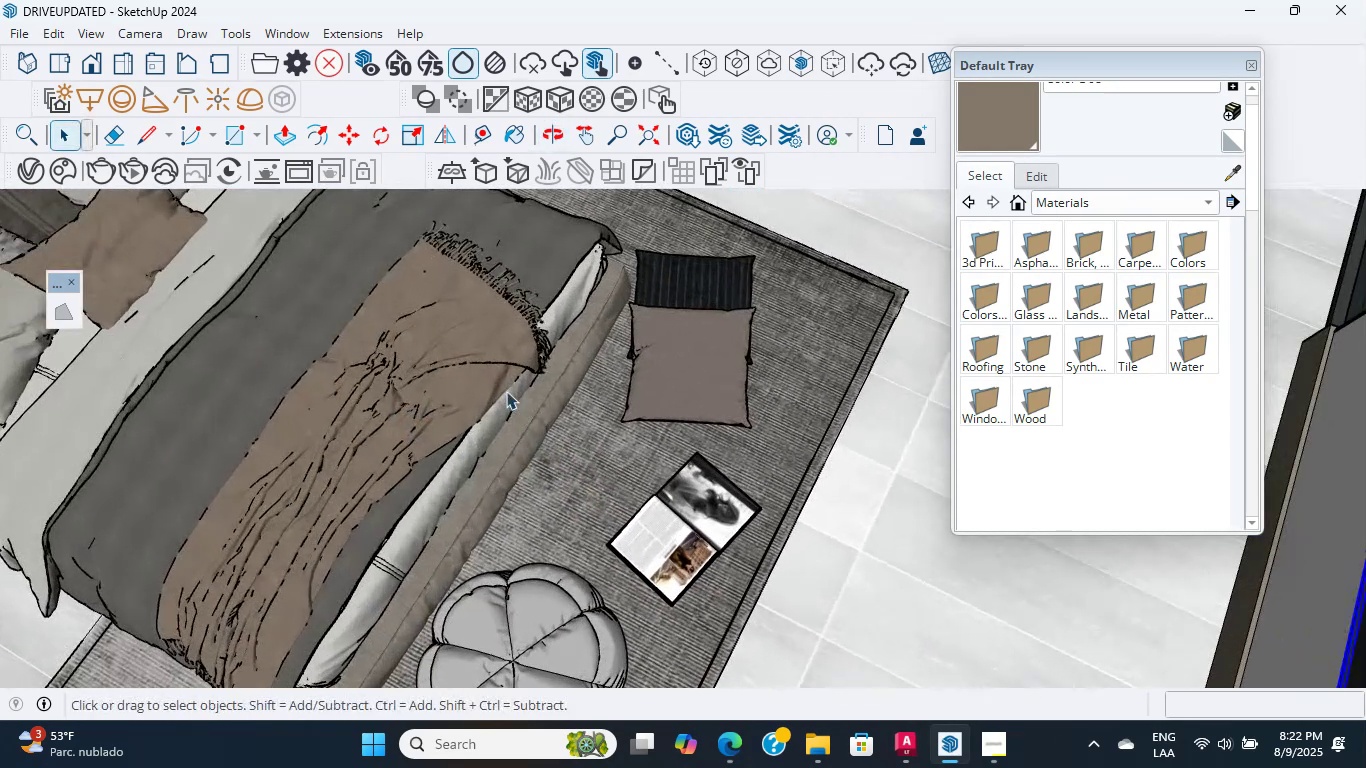 
left_click([474, 354])
 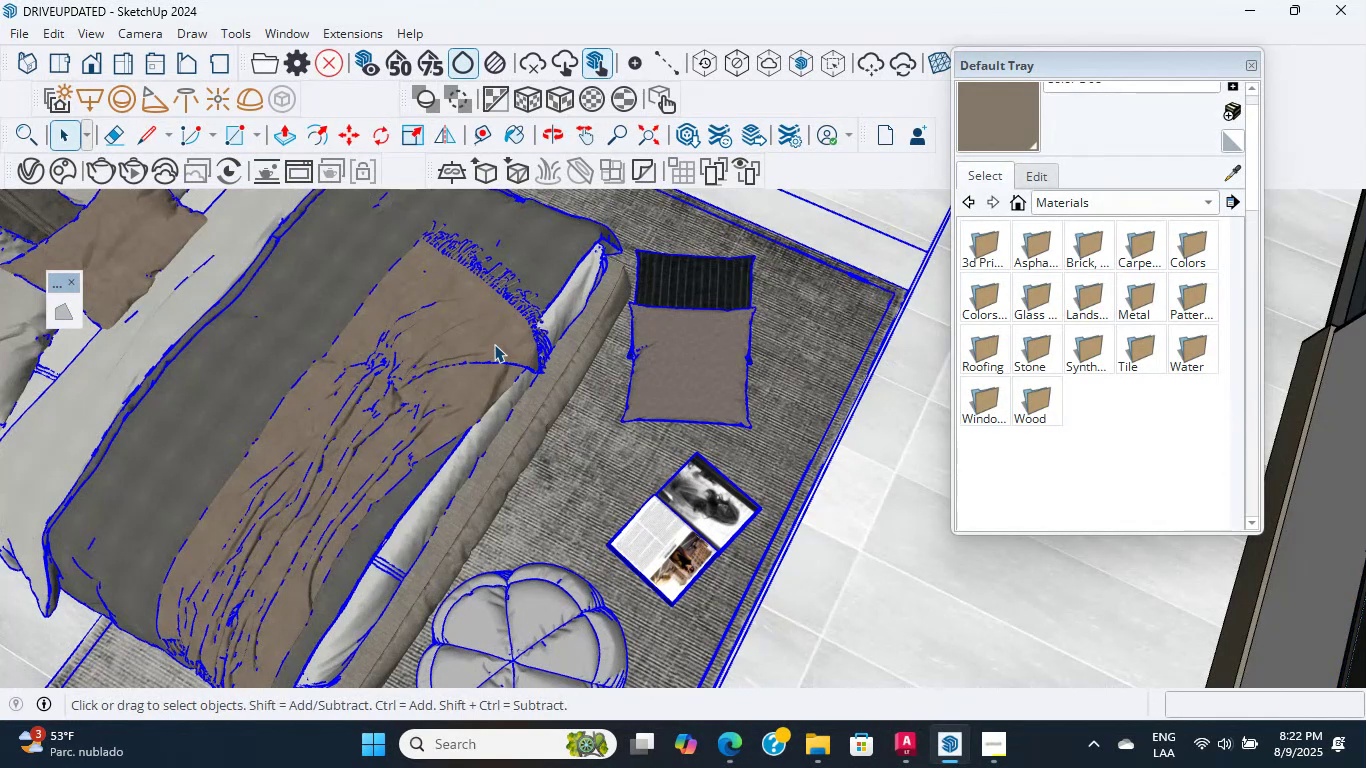 
double_click([494, 344])
 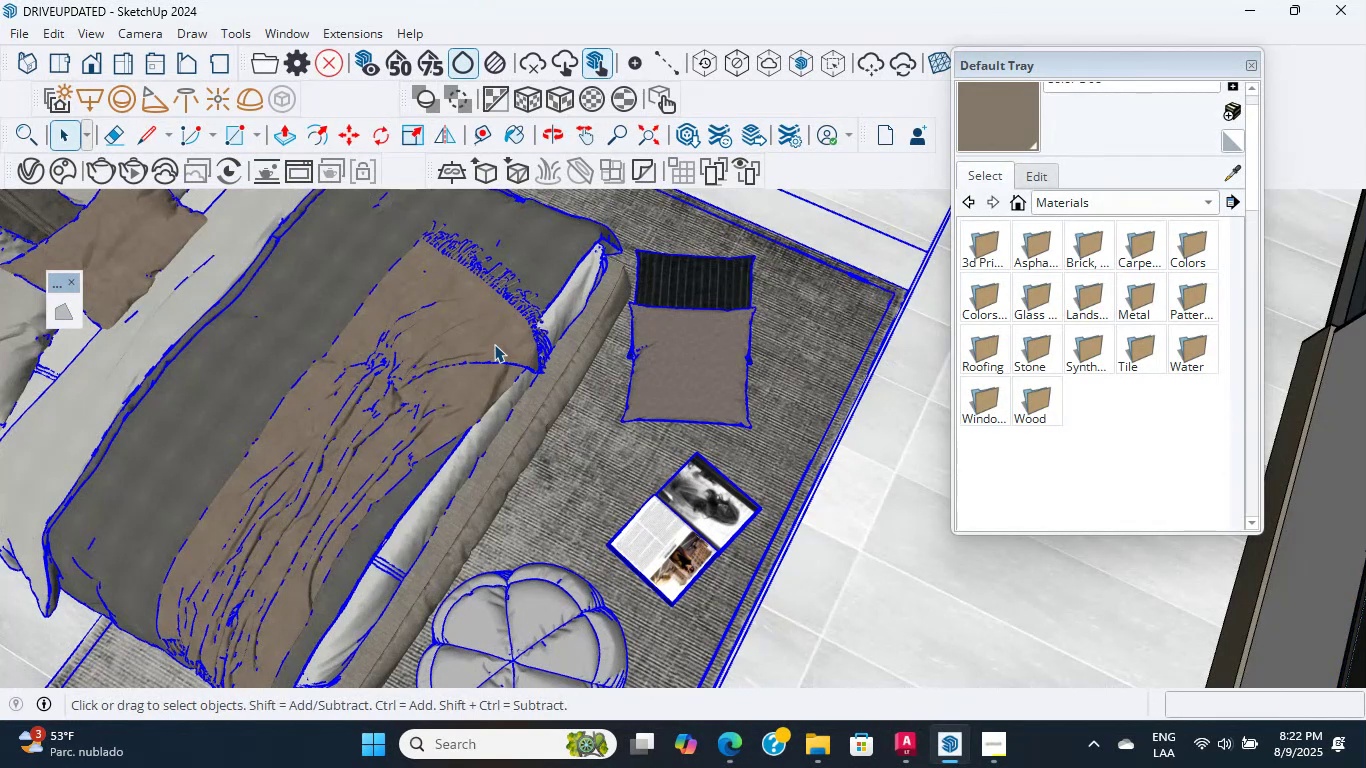 
triple_click([494, 344])
 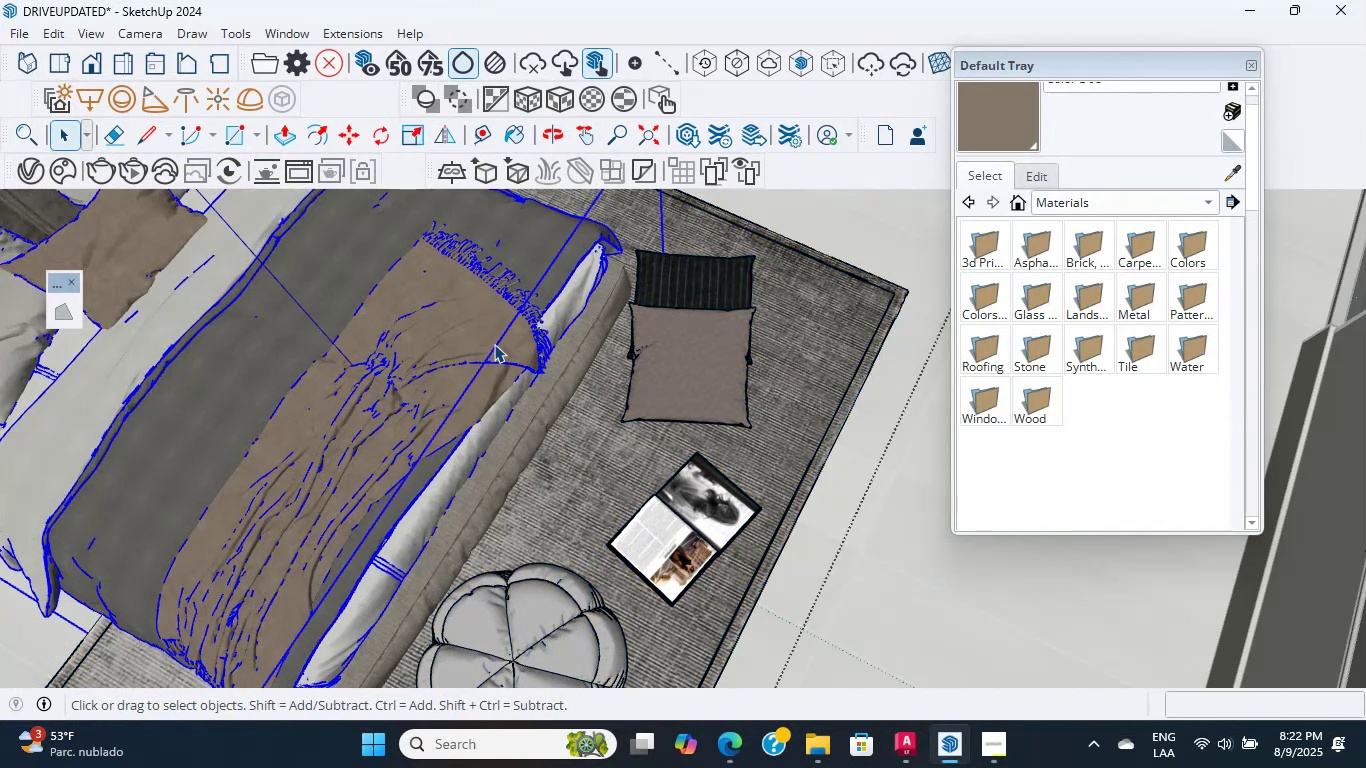 
double_click([494, 344])
 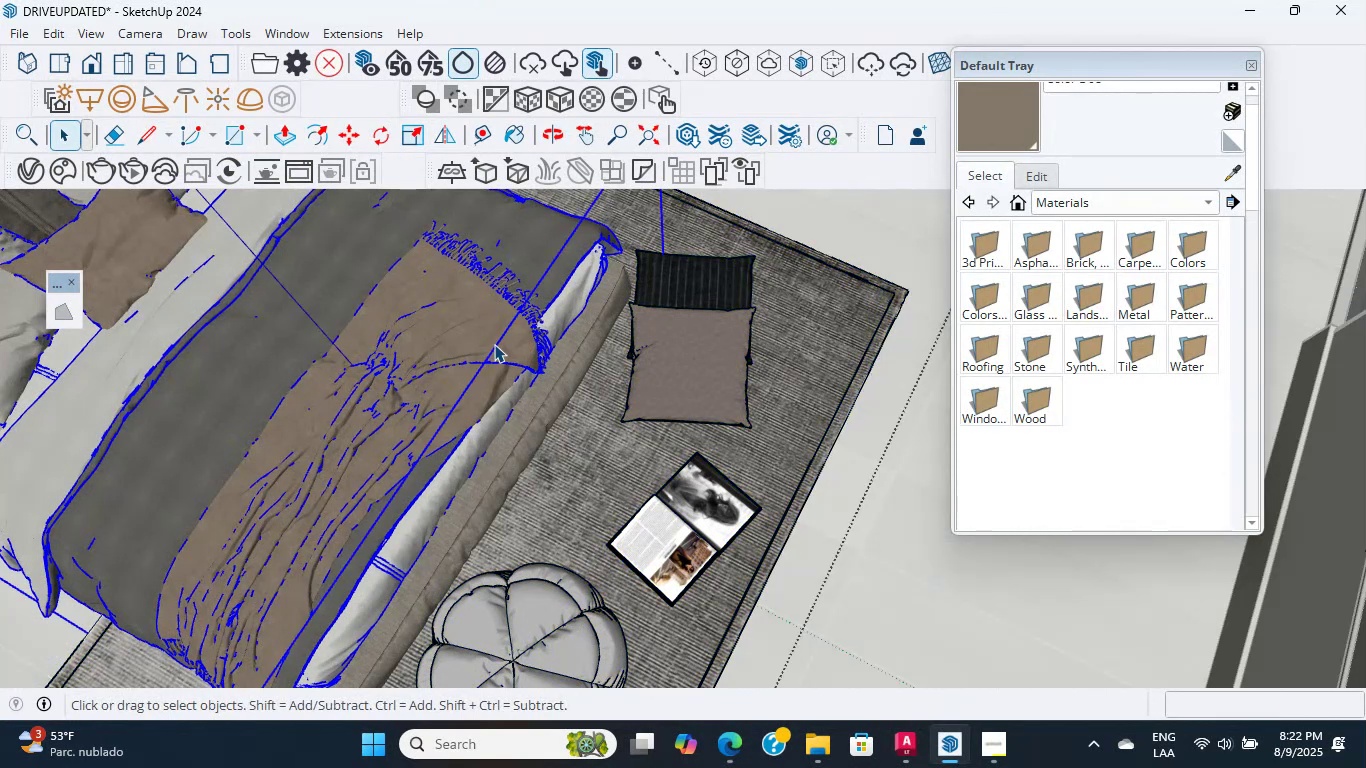 
triple_click([494, 344])
 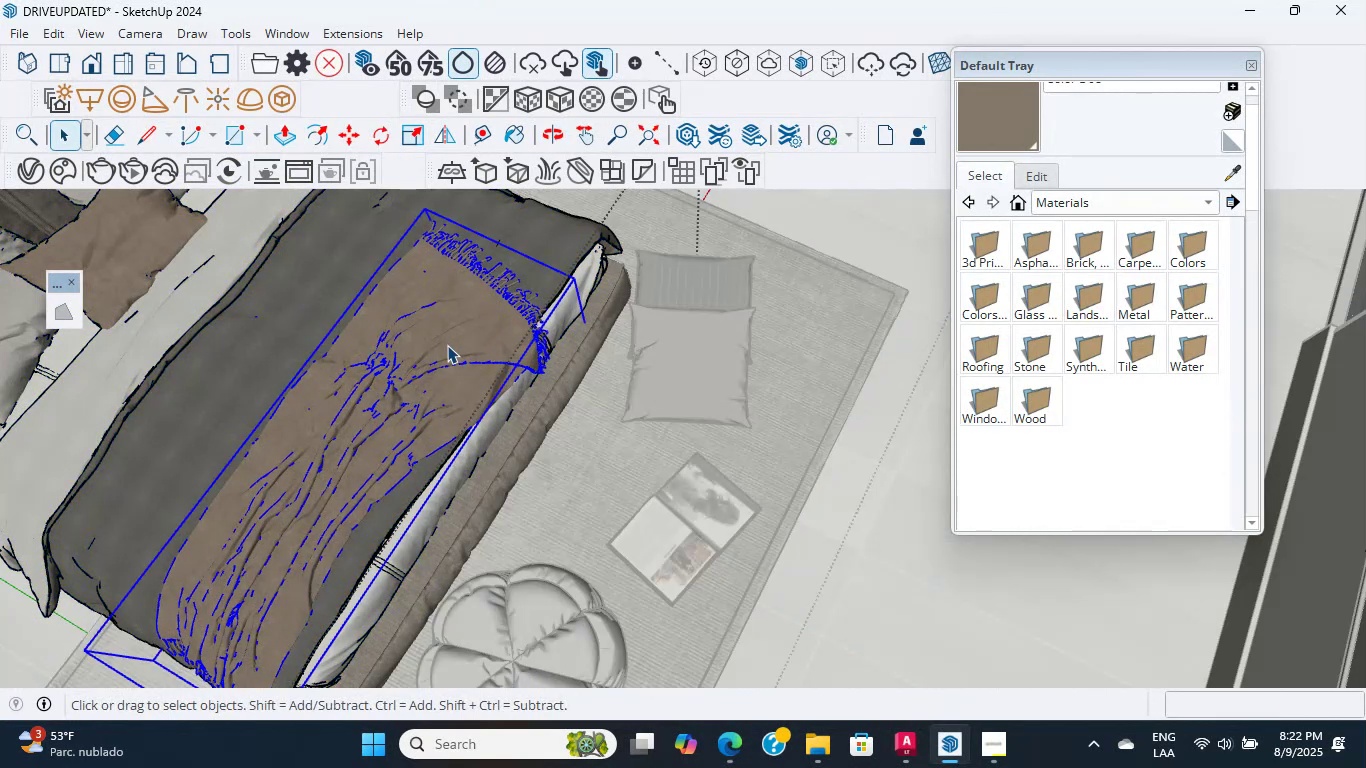 
scroll: coordinate [447, 345], scroll_direction: up, amount: 4.0
 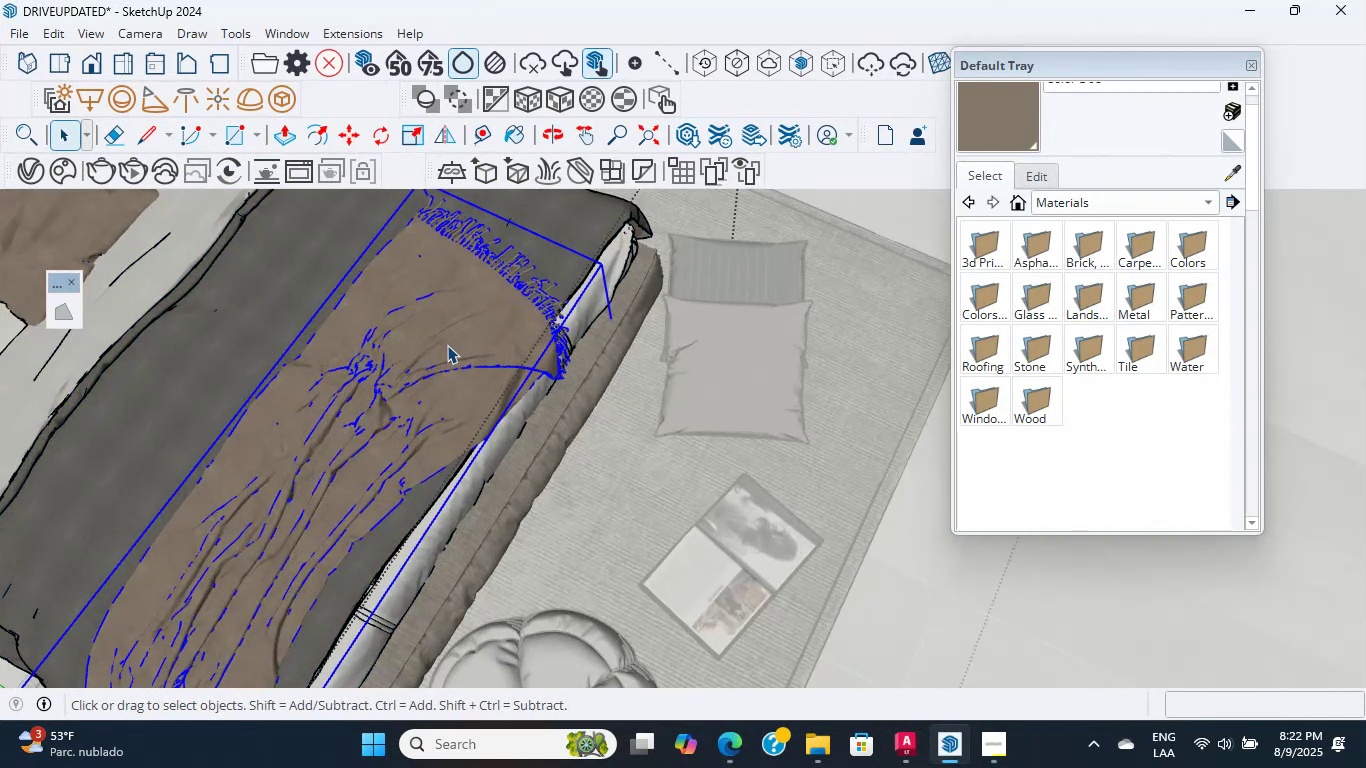 
double_click([447, 345])
 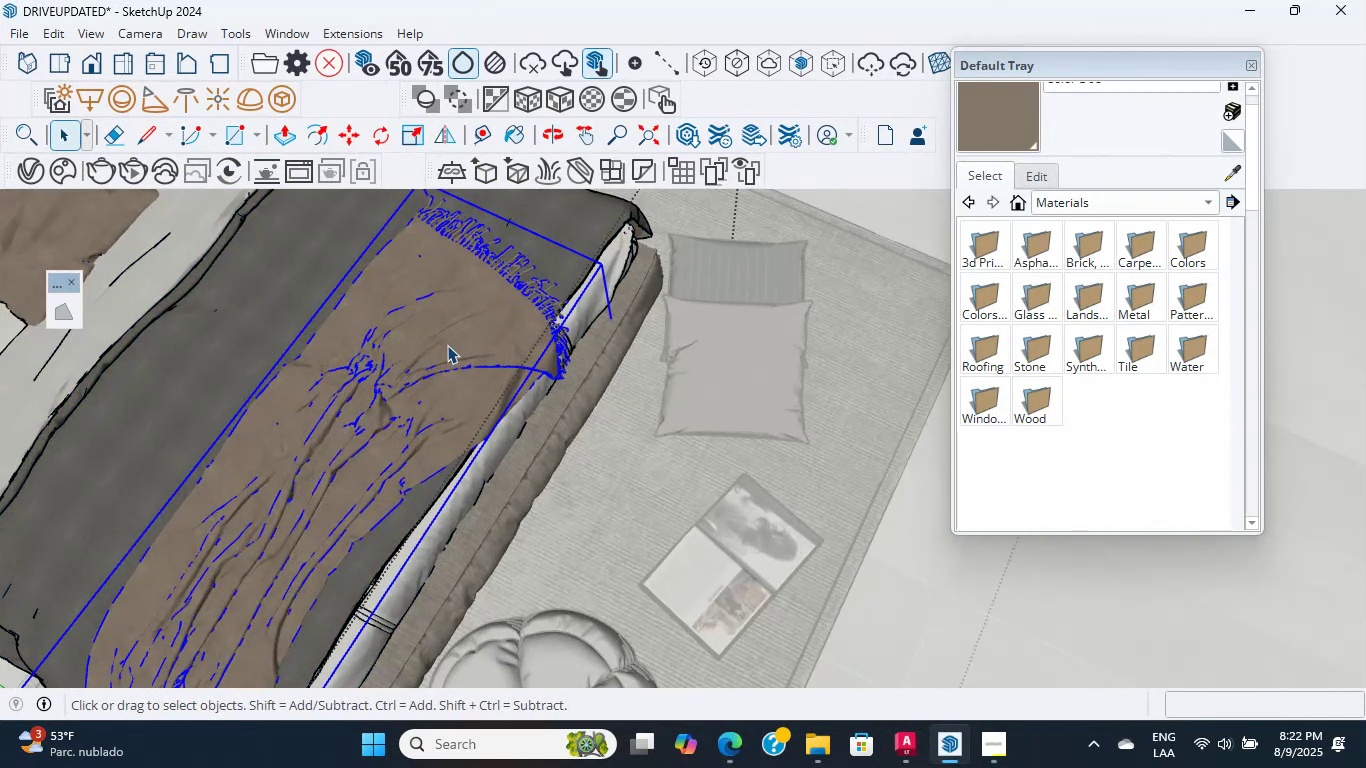 
triple_click([447, 345])
 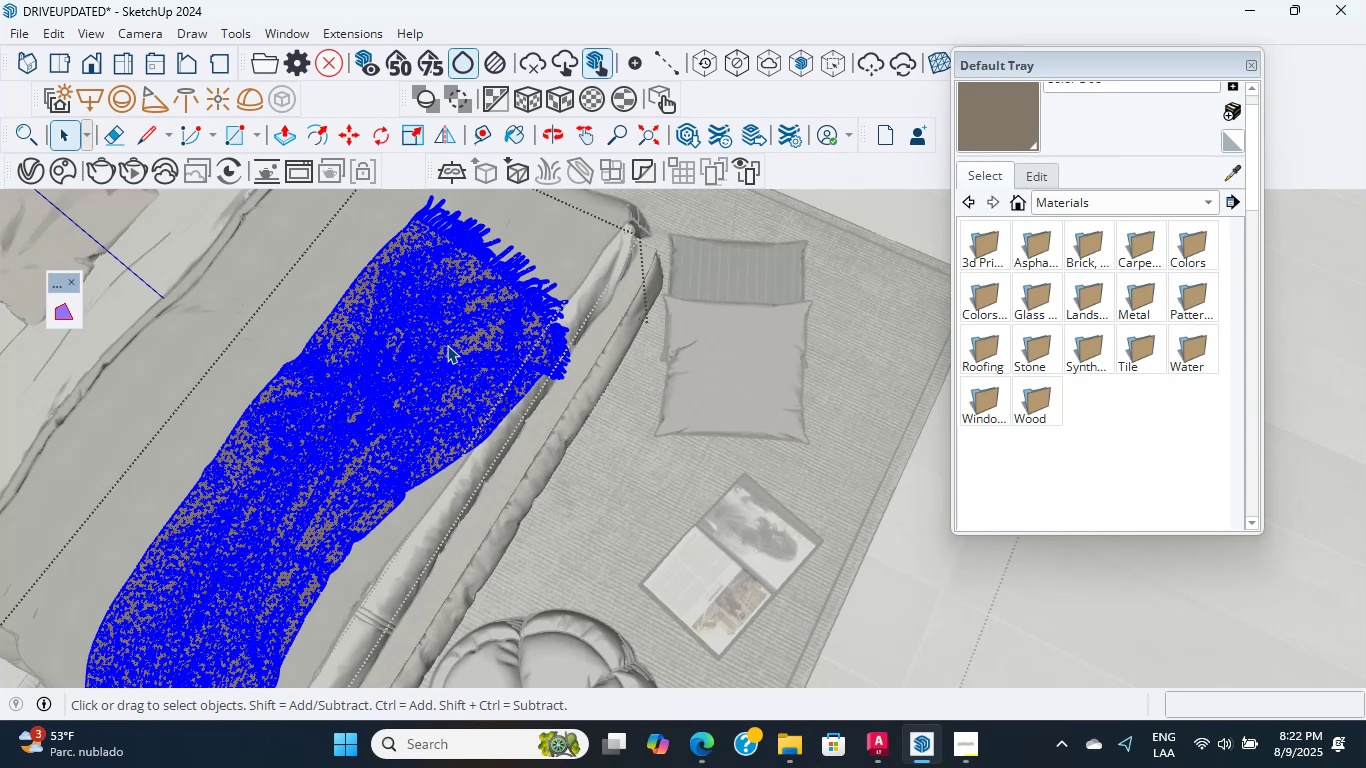 
wait(5.14)
 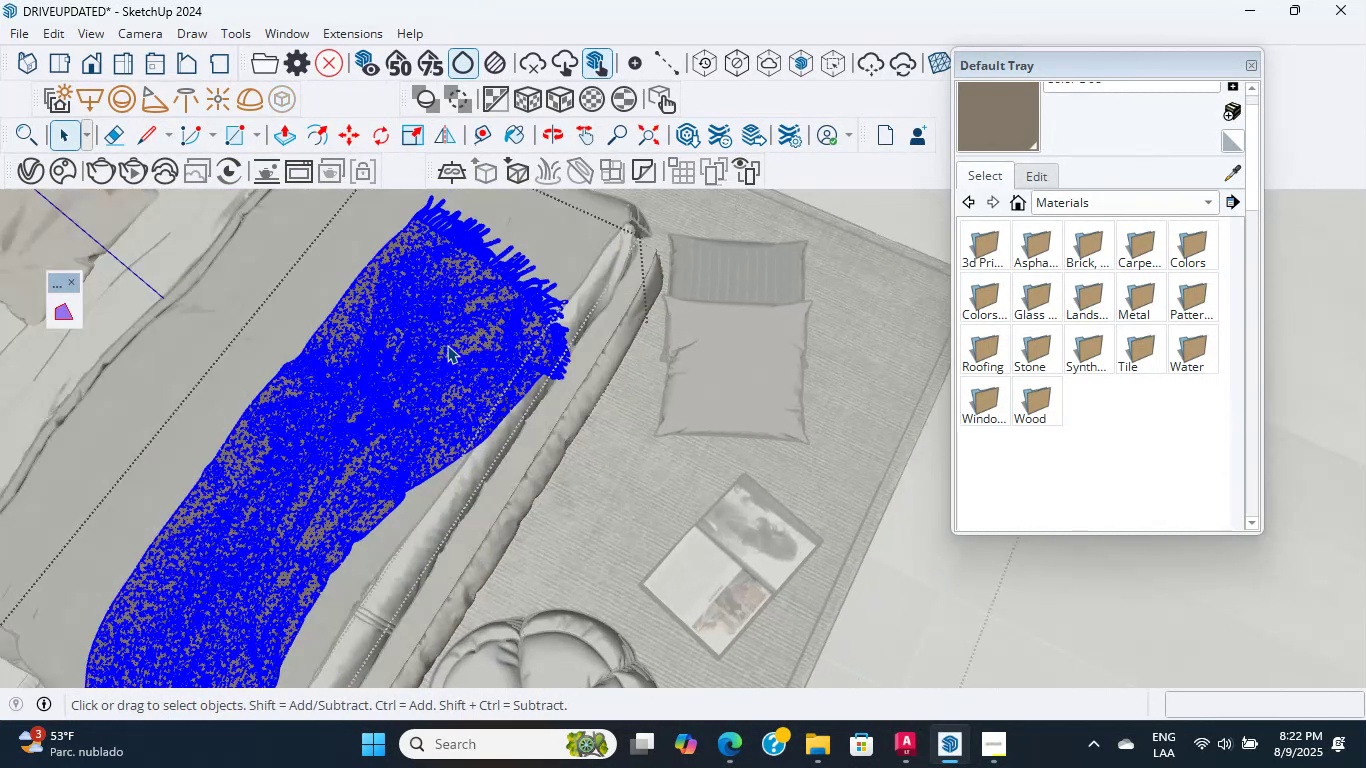 
scroll: coordinate [447, 345], scroll_direction: up, amount: 4.0
 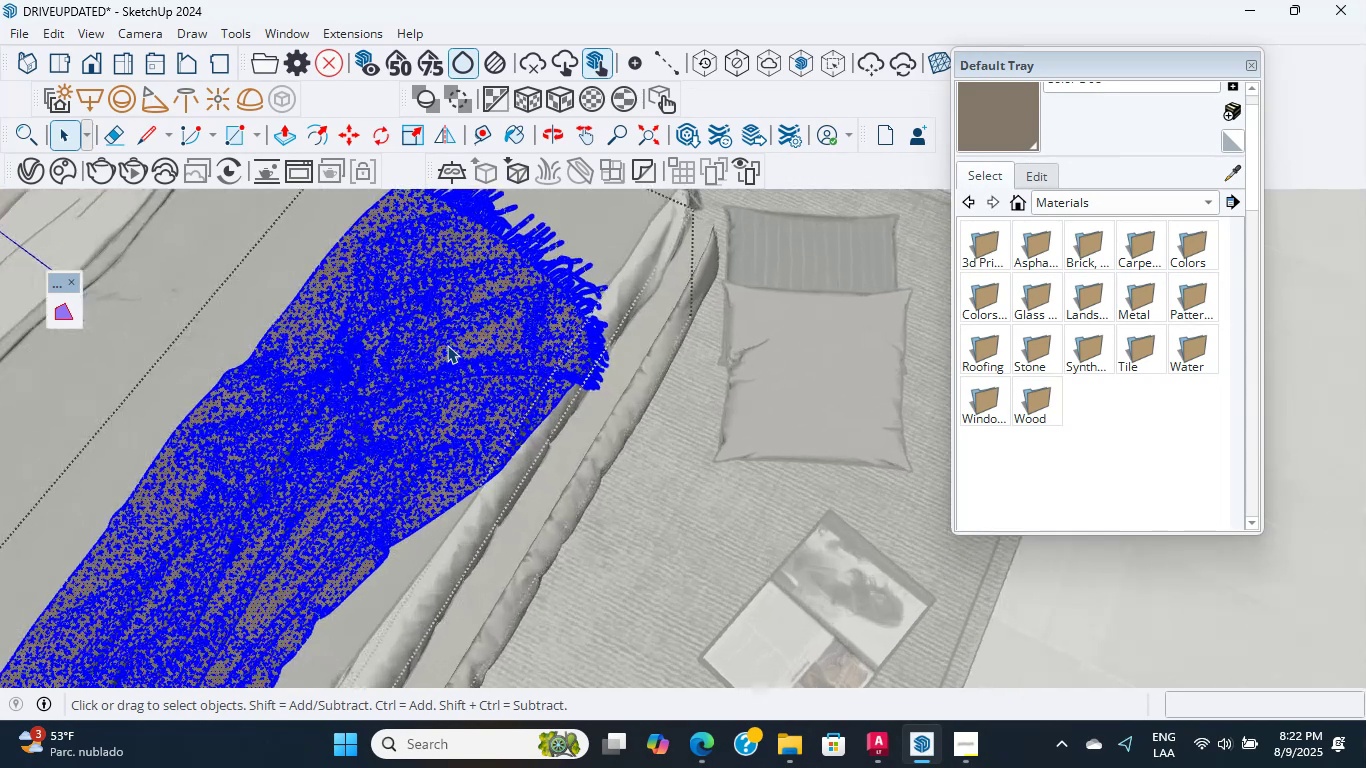 
double_click([447, 345])
 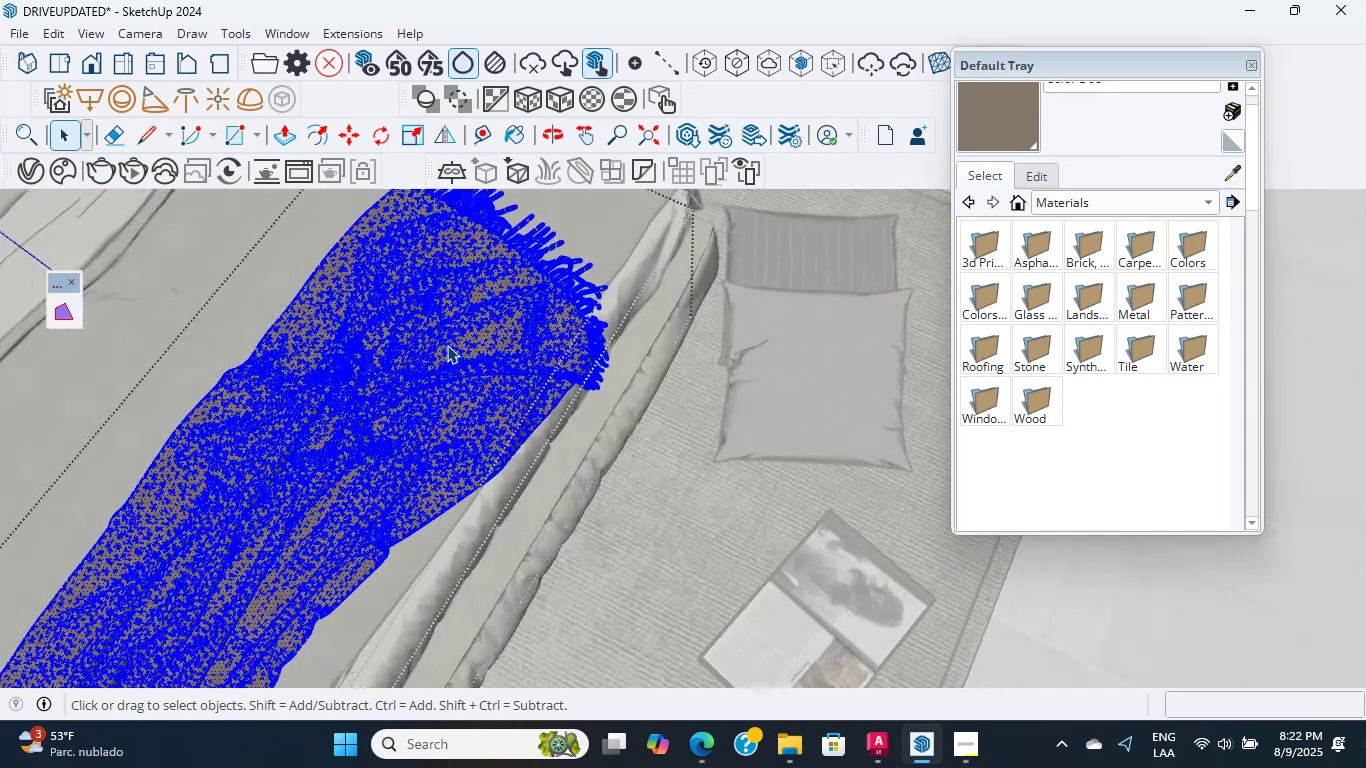 
triple_click([447, 345])
 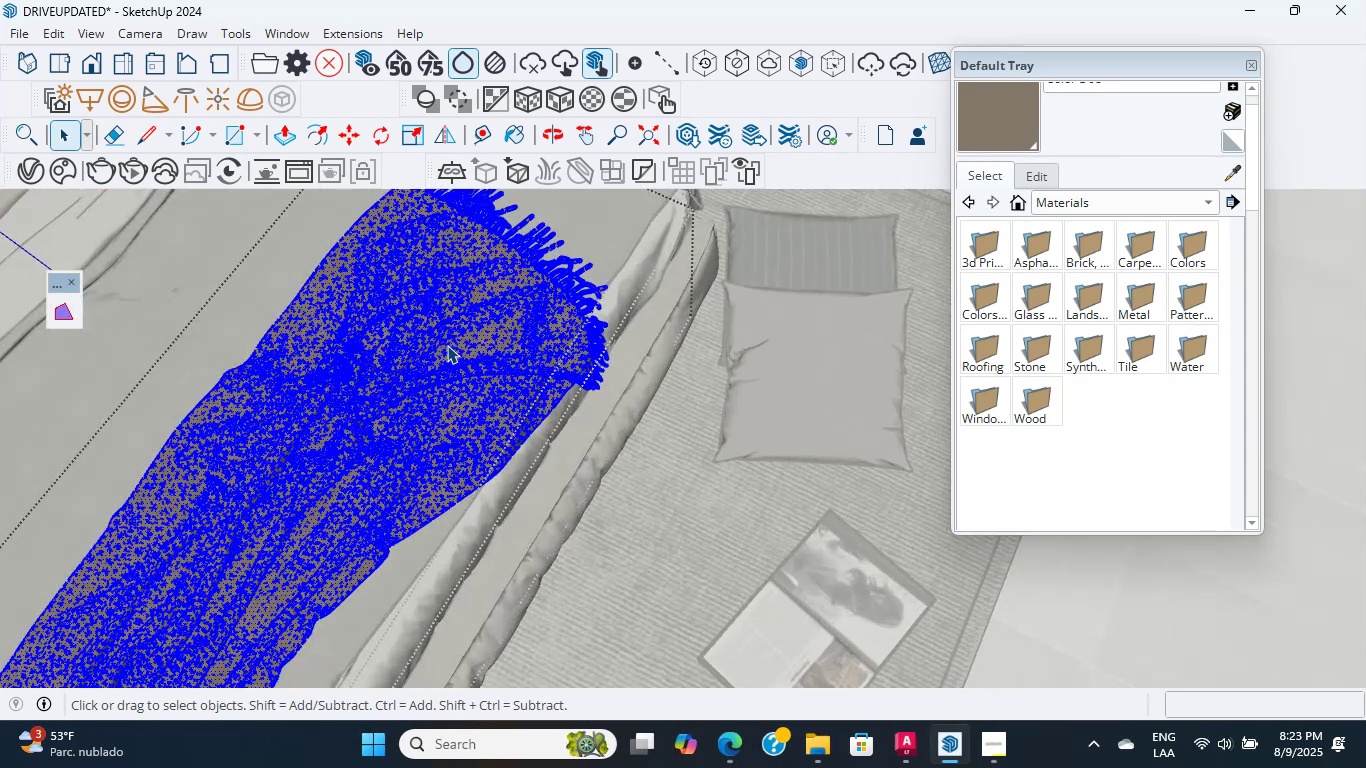 
double_click([447, 345])
 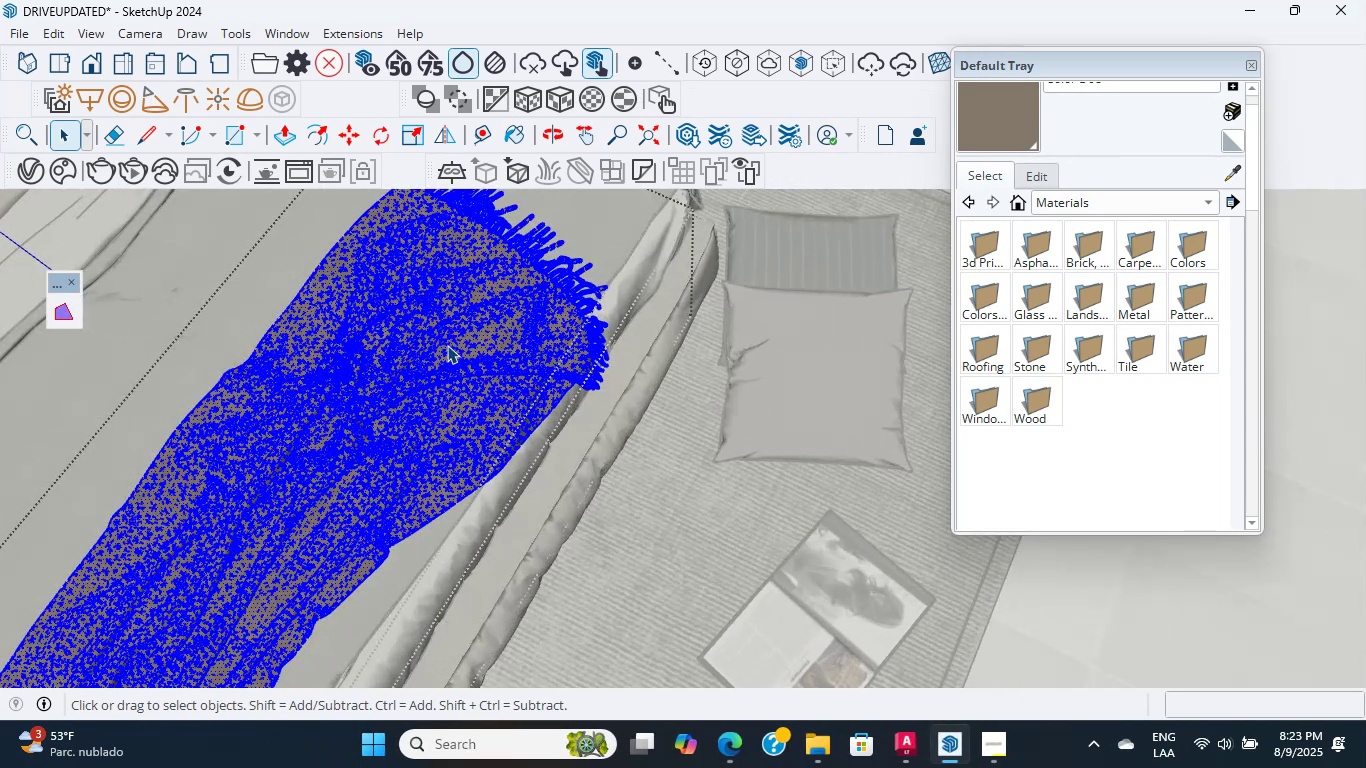 
triple_click([447, 345])
 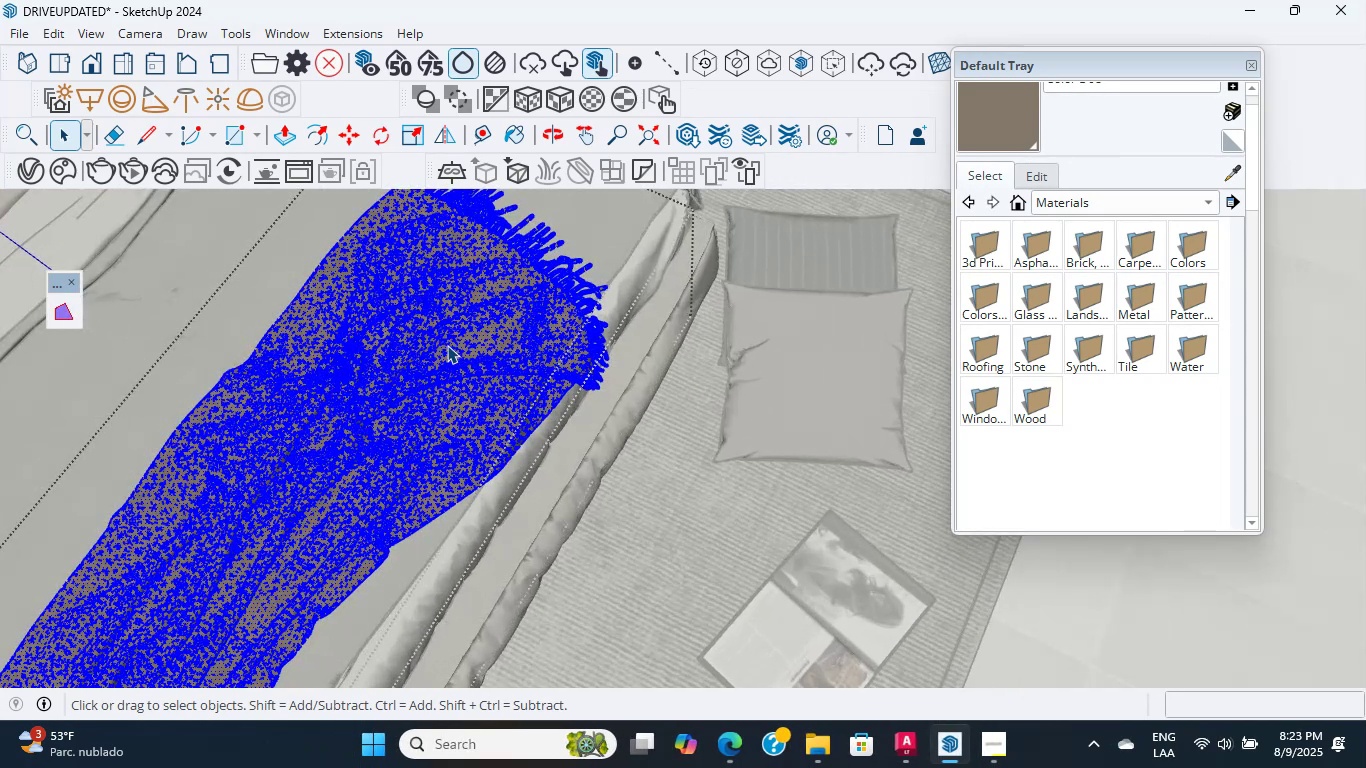 
triple_click([447, 345])
 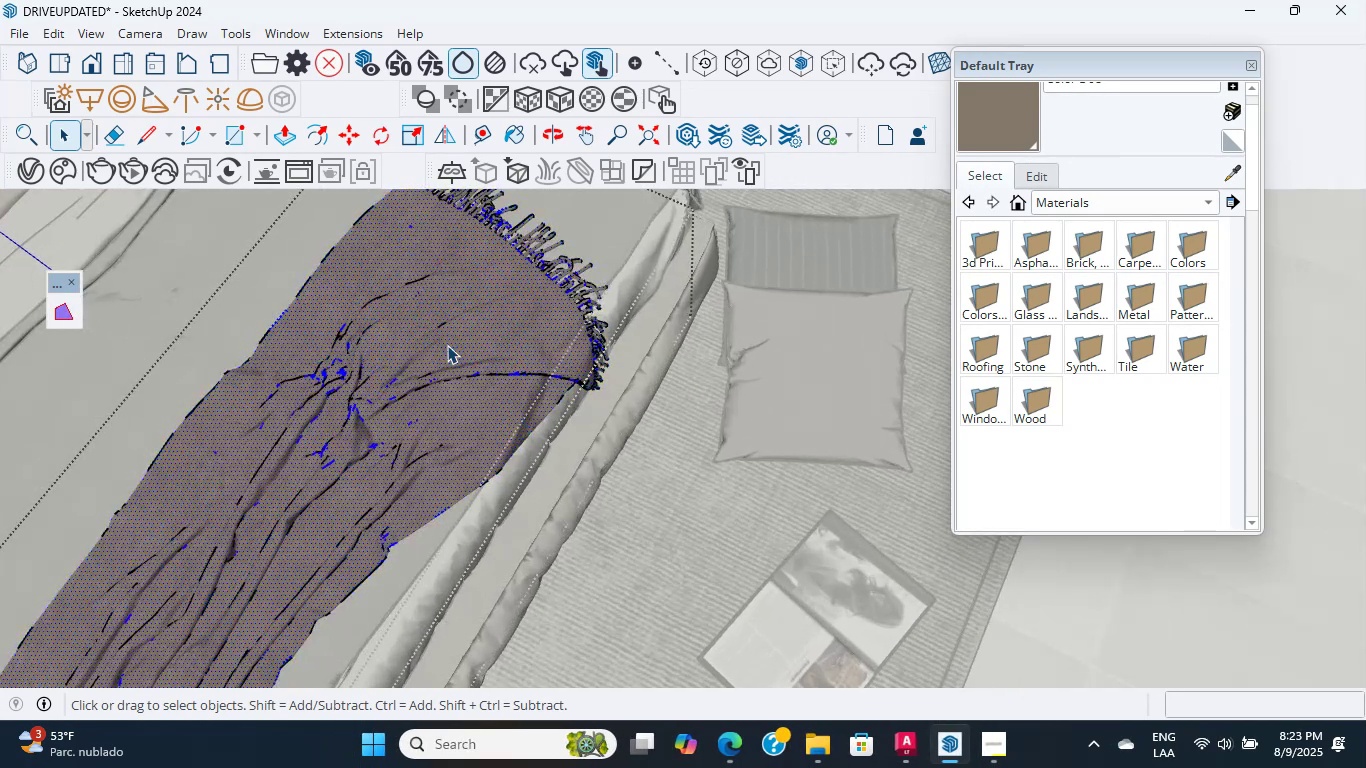 
triple_click([447, 345])
 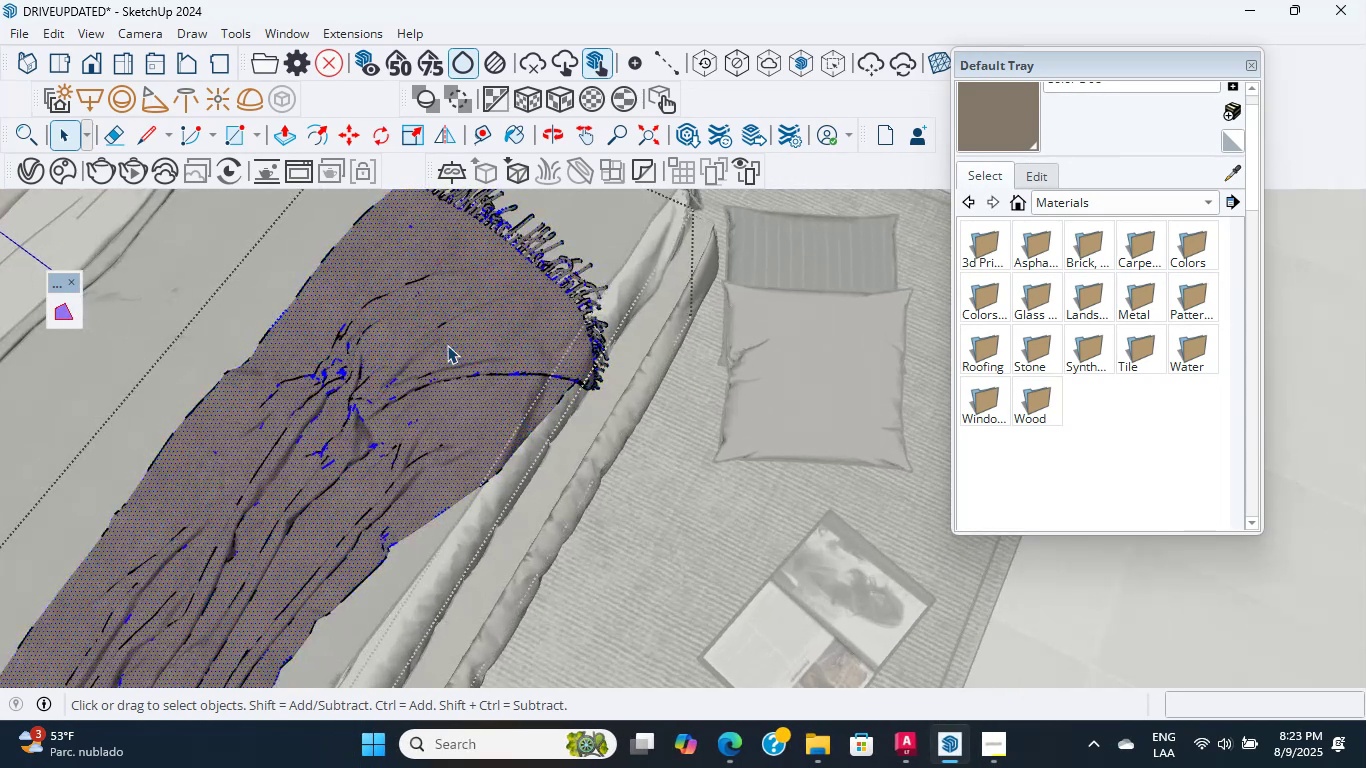 
triple_click([447, 345])
 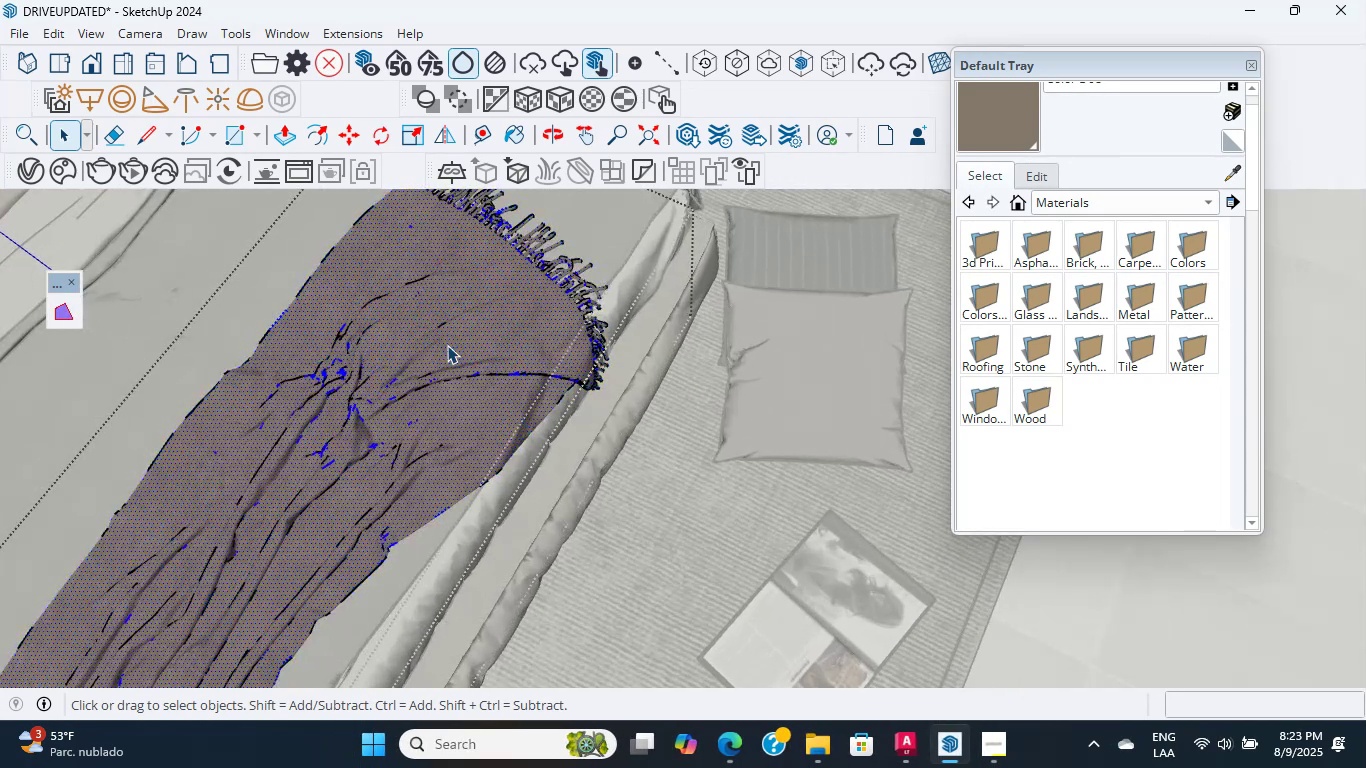 
triple_click([447, 345])
 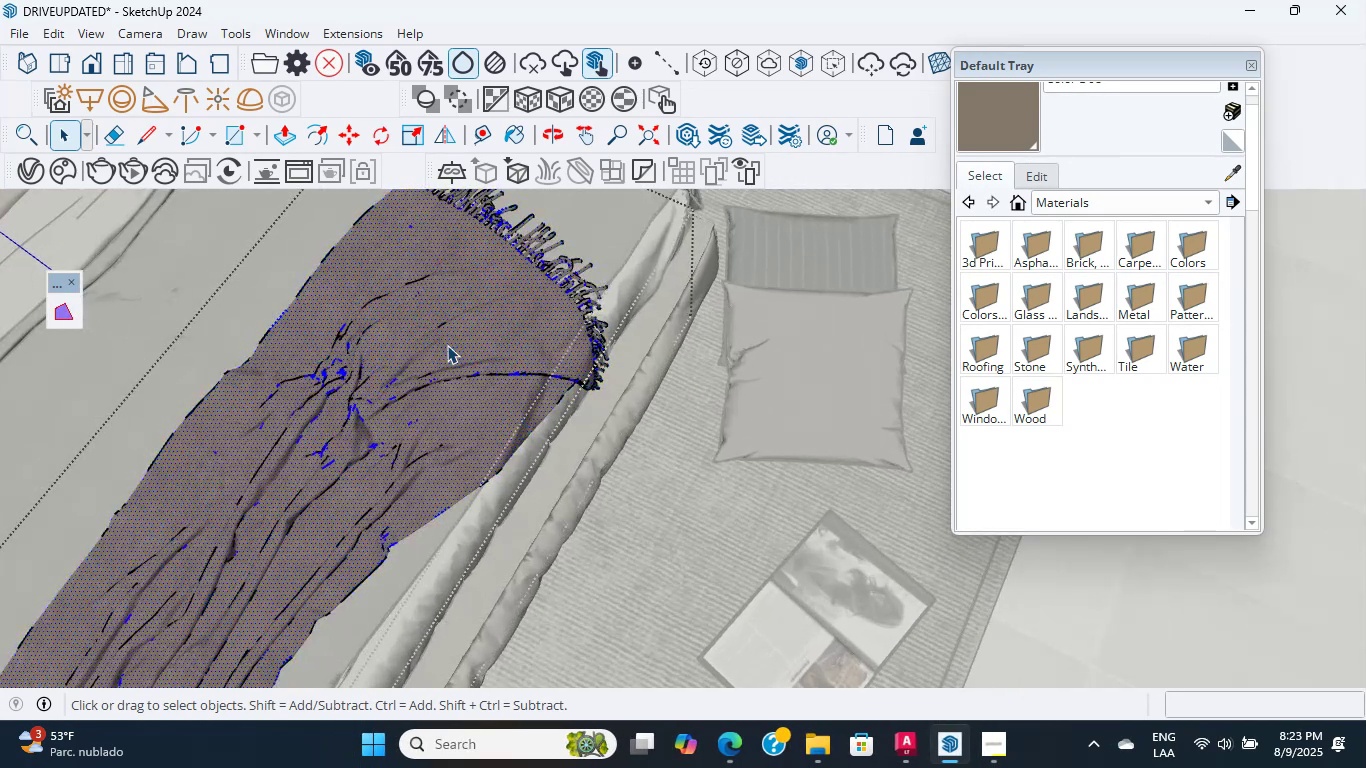 
triple_click([447, 345])
 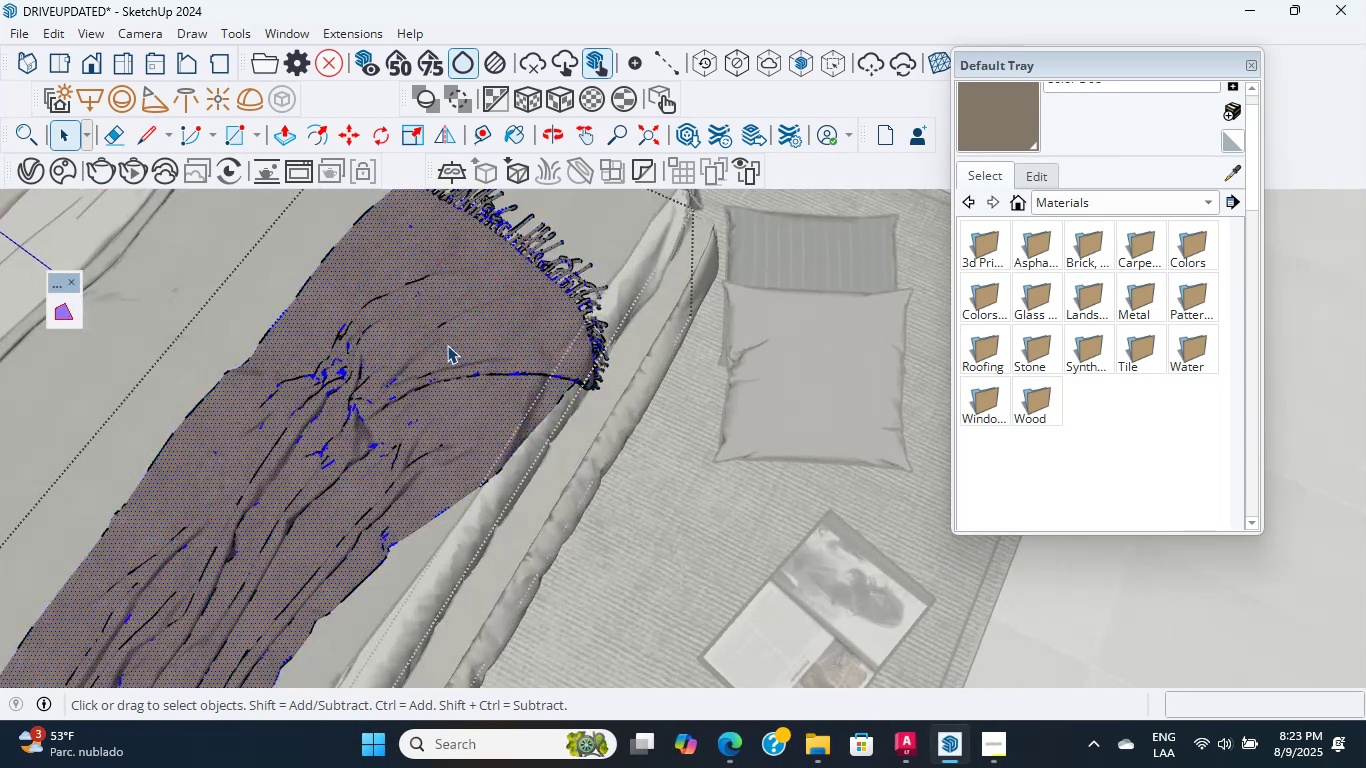 
triple_click([447, 345])
 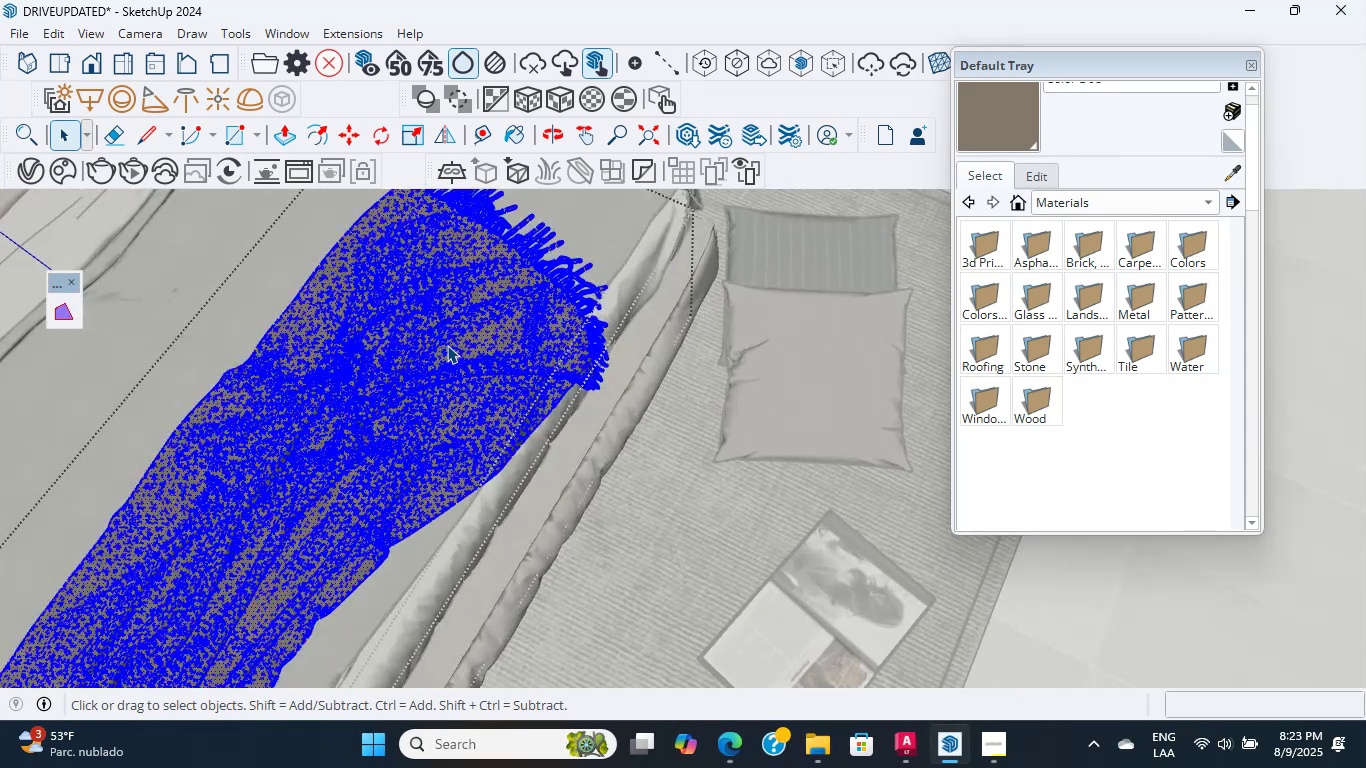 
triple_click([447, 345])
 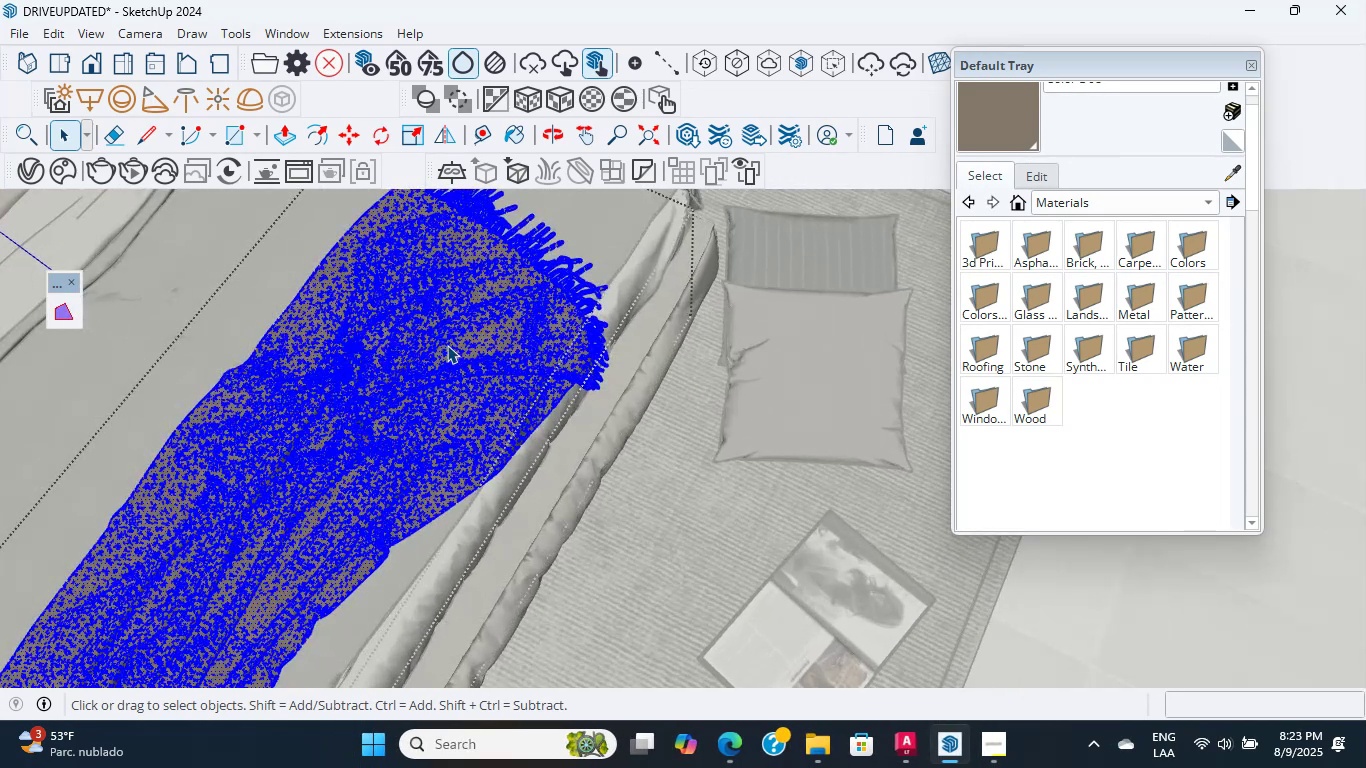 
double_click([447, 345])
 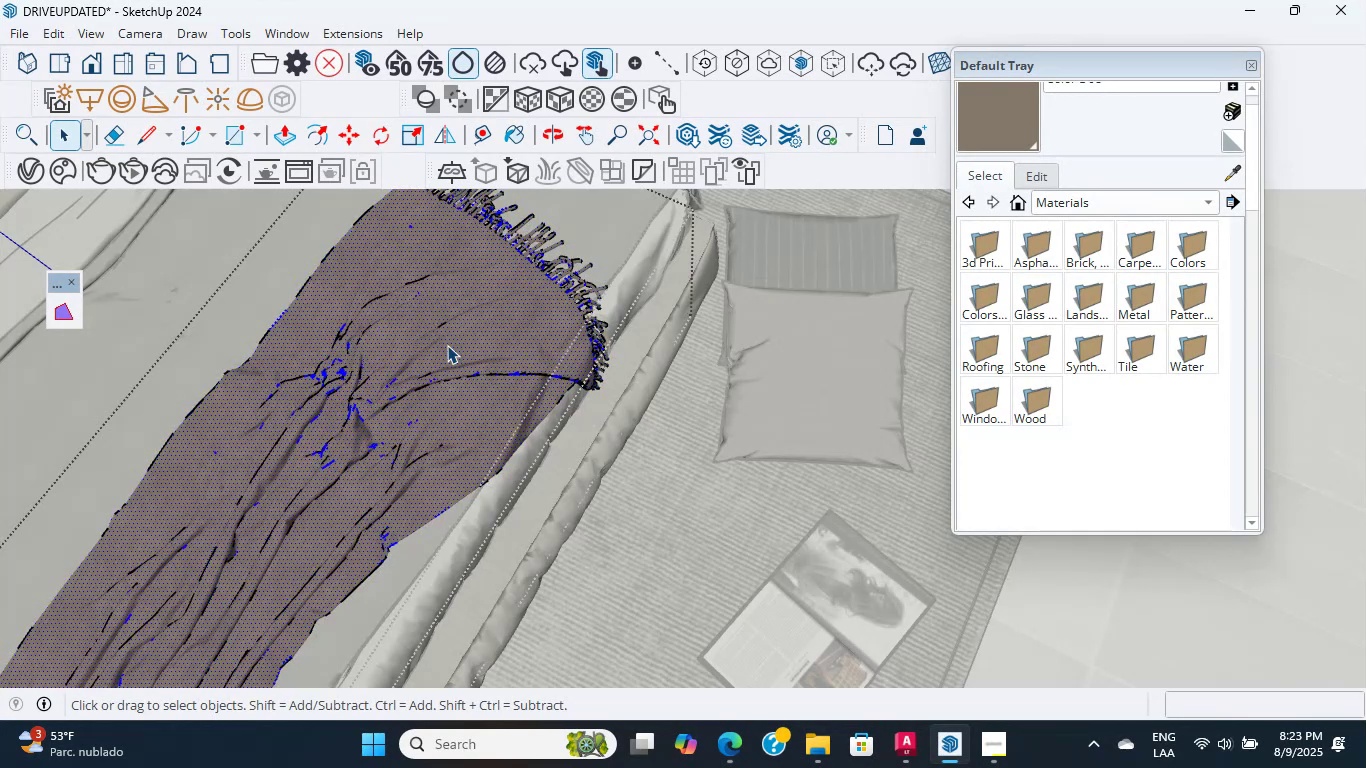 
wait(5.71)
 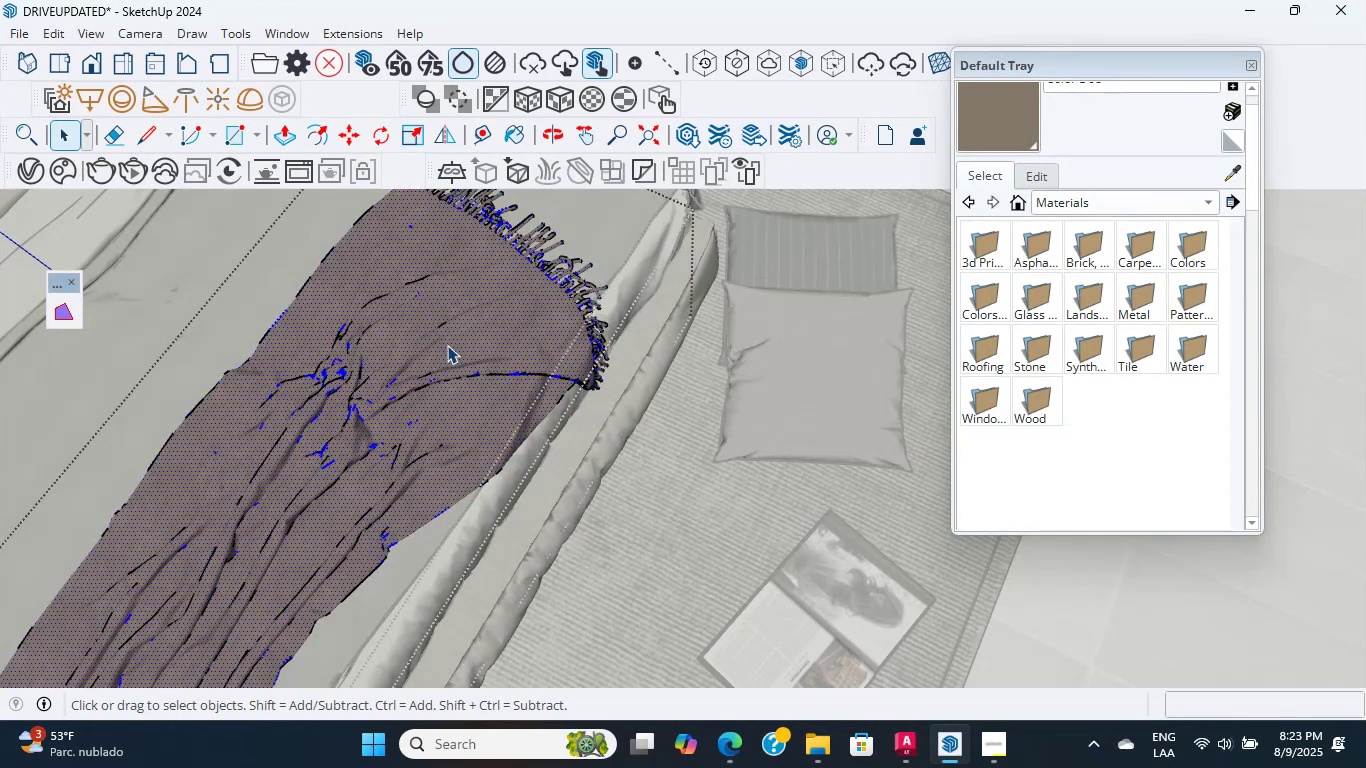 
scroll: coordinate [447, 345], scroll_direction: up, amount: 12.0
 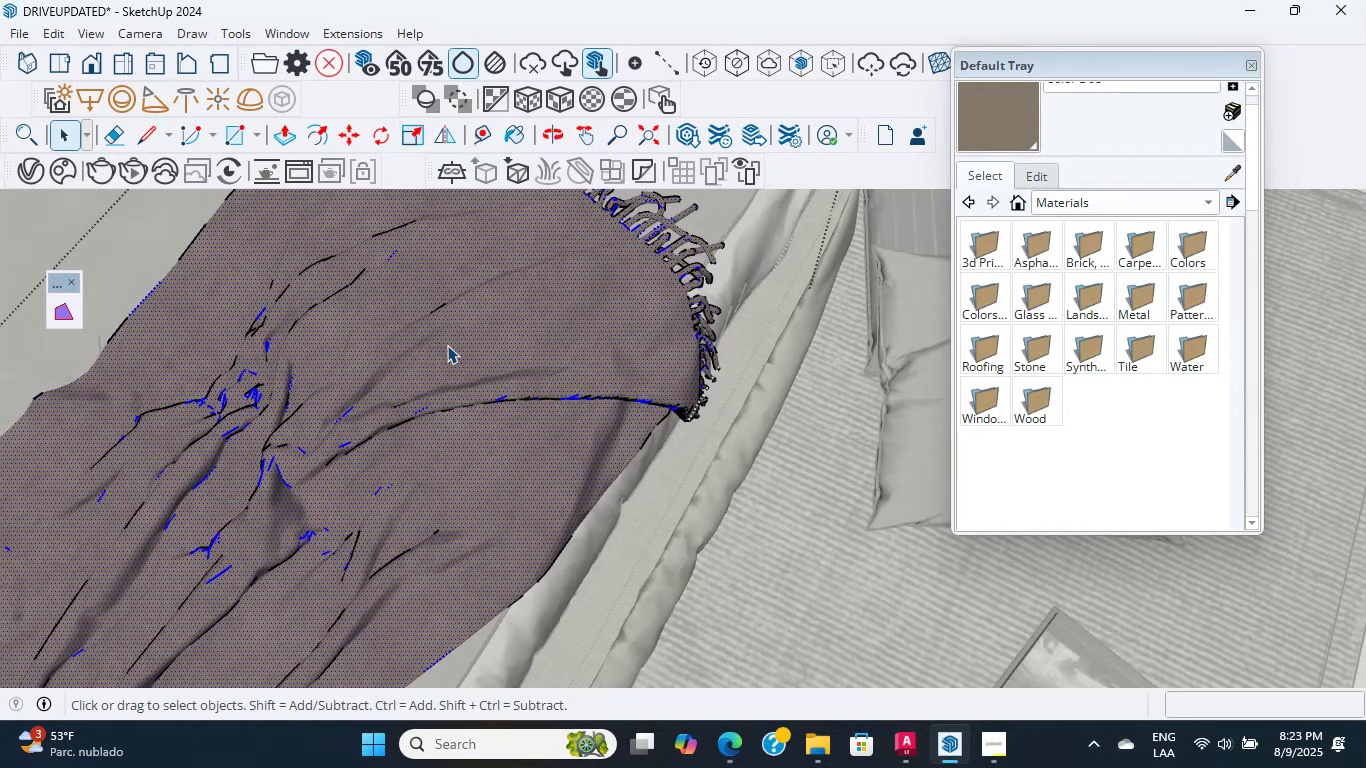 
wait(9.56)
 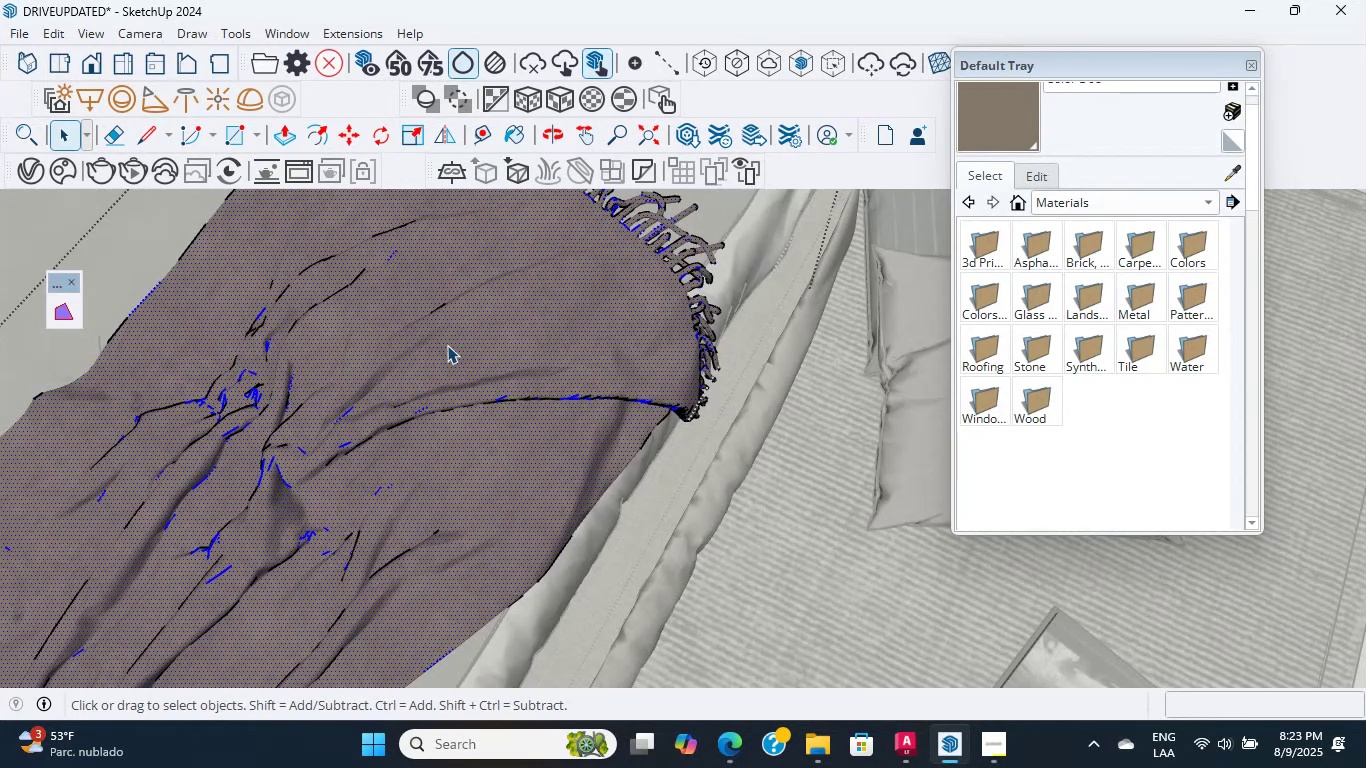 
scroll: coordinate [447, 345], scroll_direction: up, amount: 4.0
 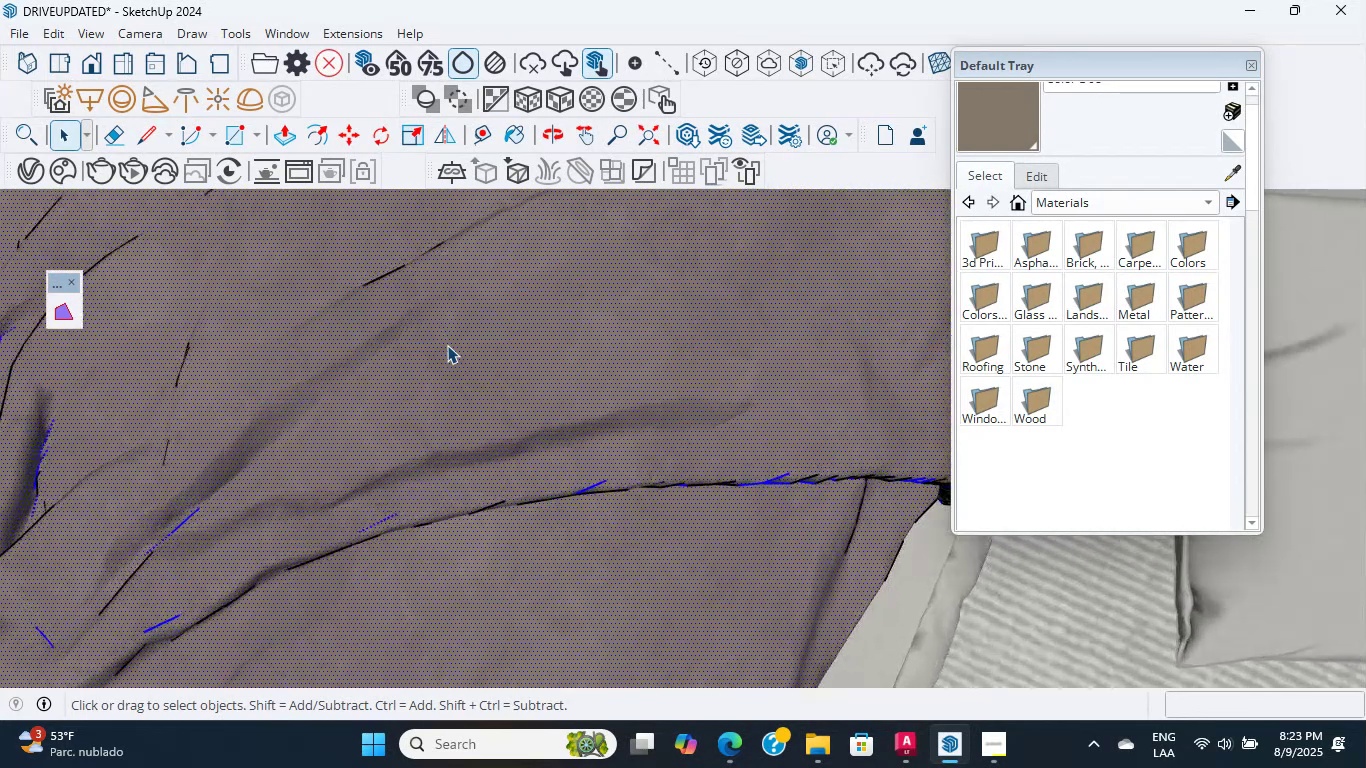 
double_click([447, 345])
 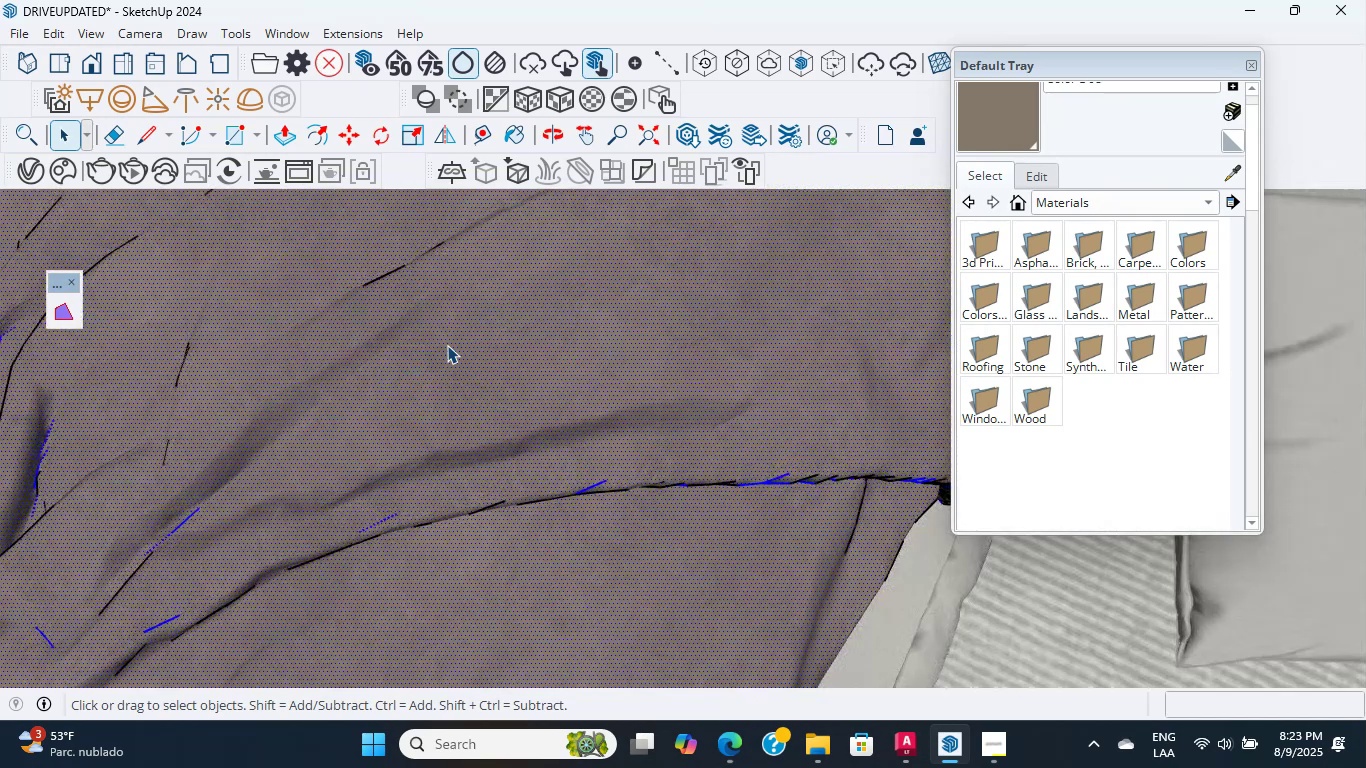 
triple_click([447, 345])
 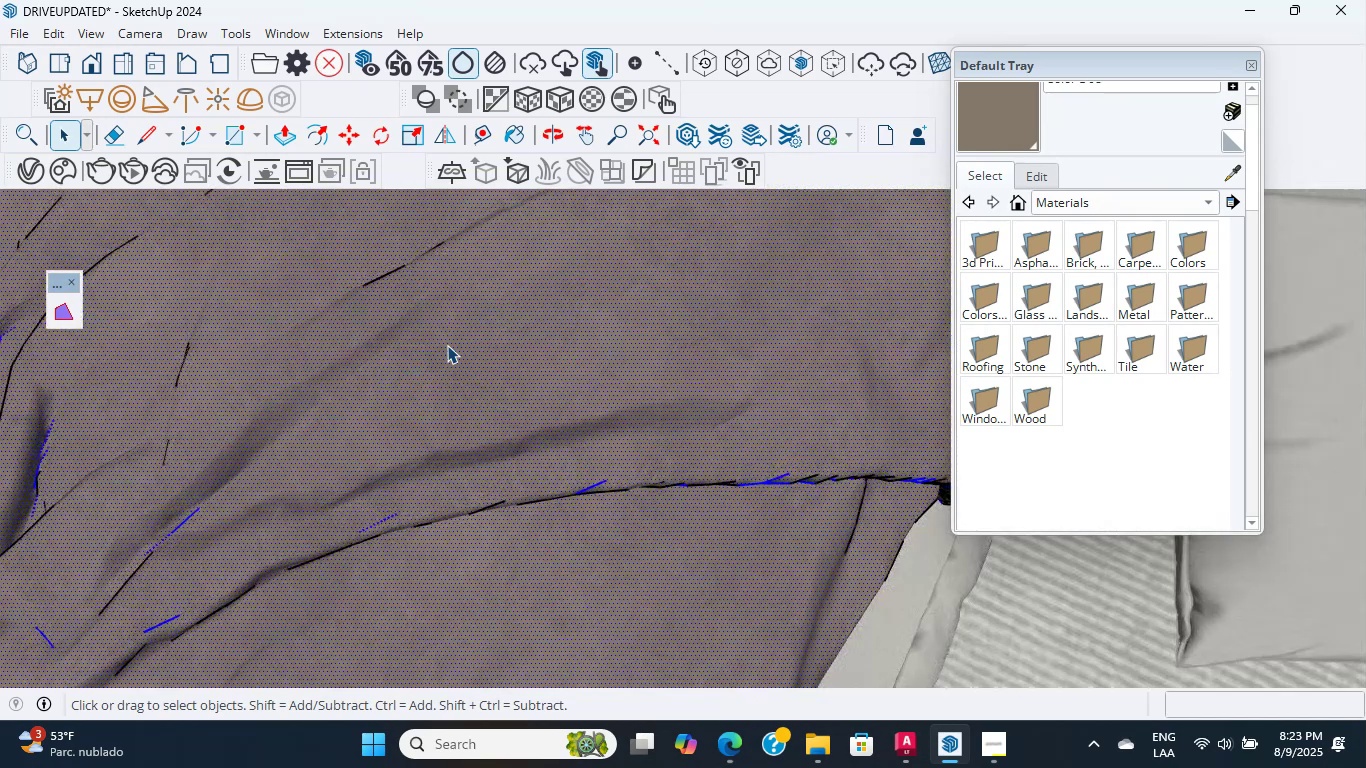 
triple_click([447, 345])
 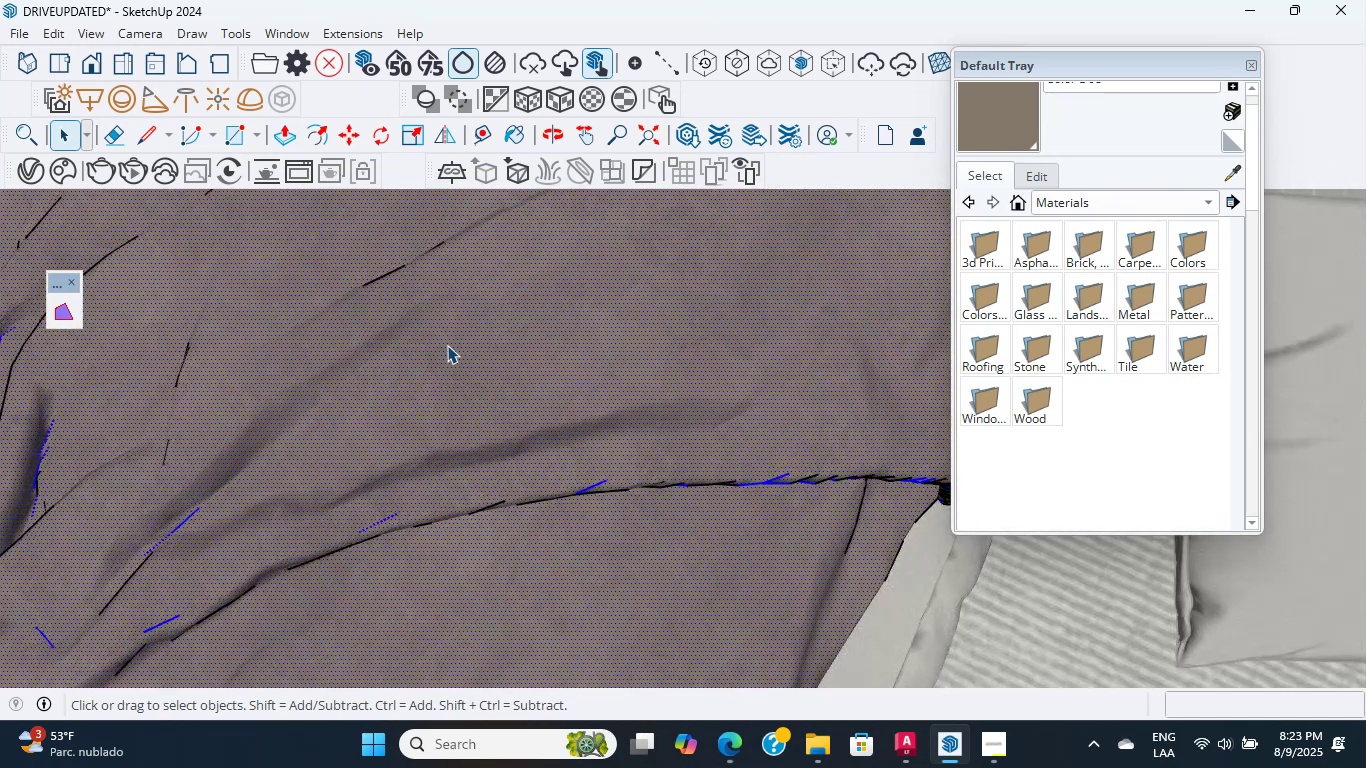 
triple_click([447, 345])
 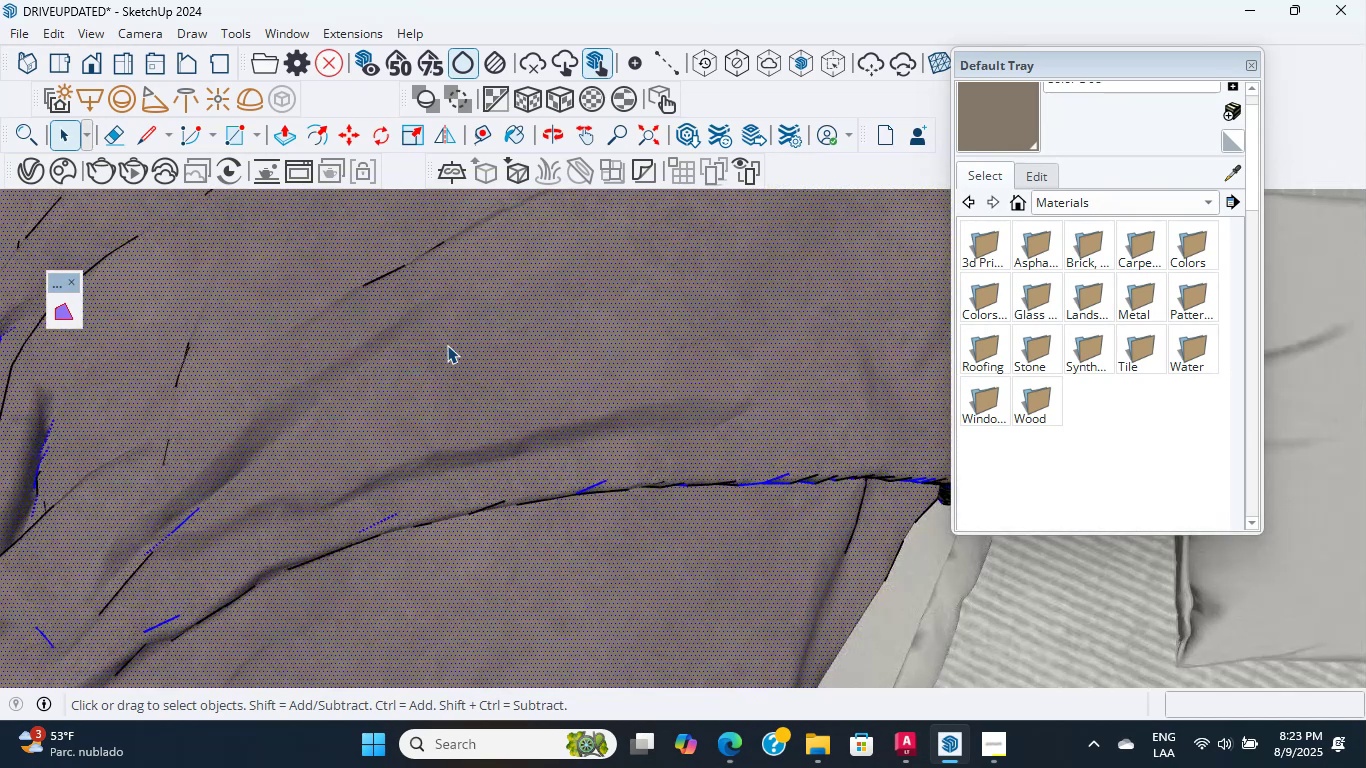 
triple_click([447, 345])
 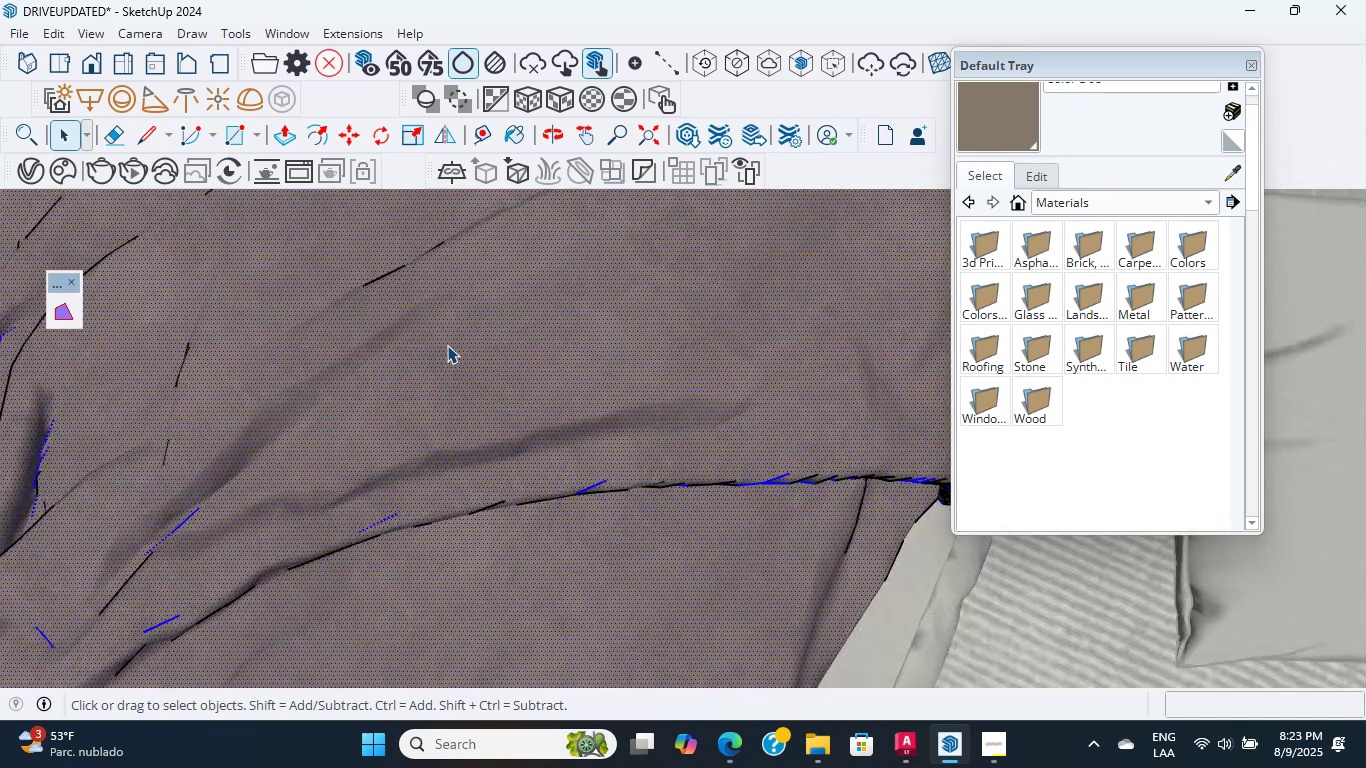 
triple_click([447, 345])
 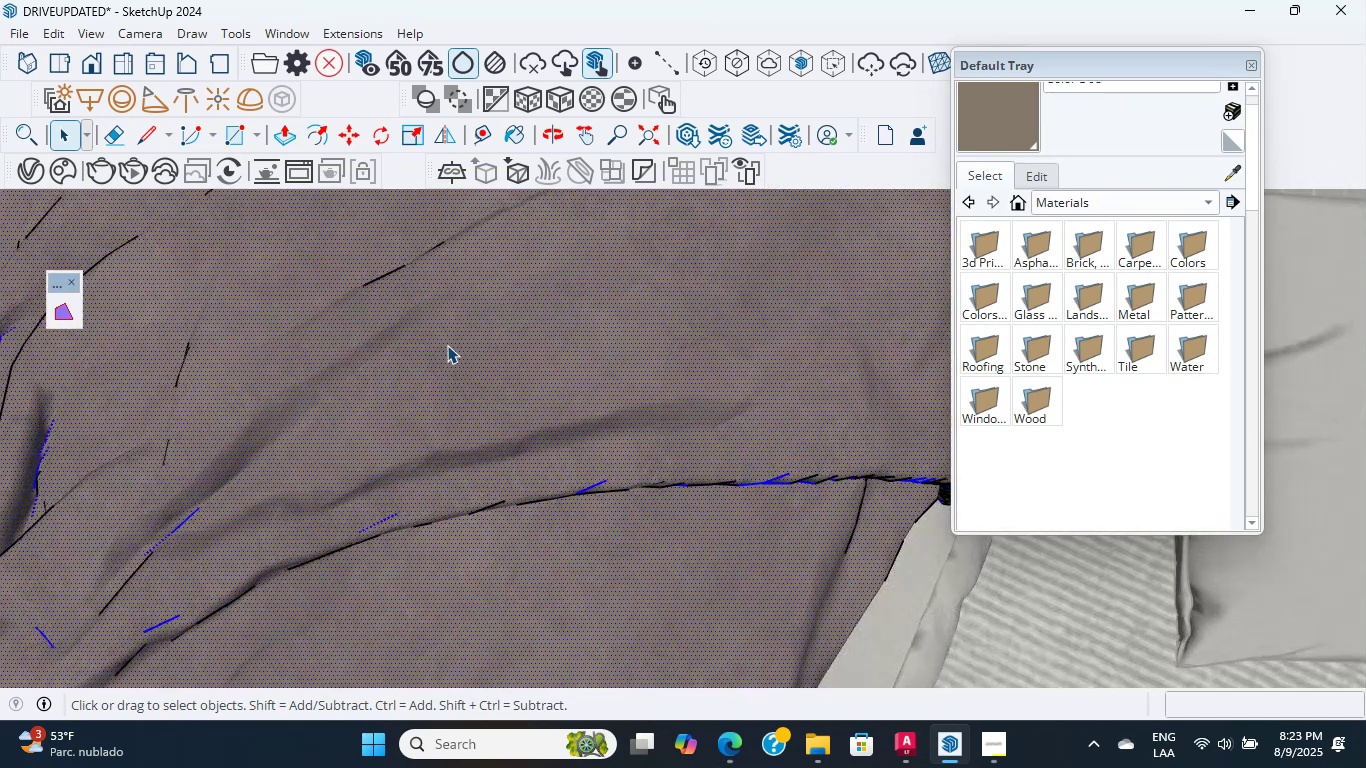 
triple_click([447, 345])
 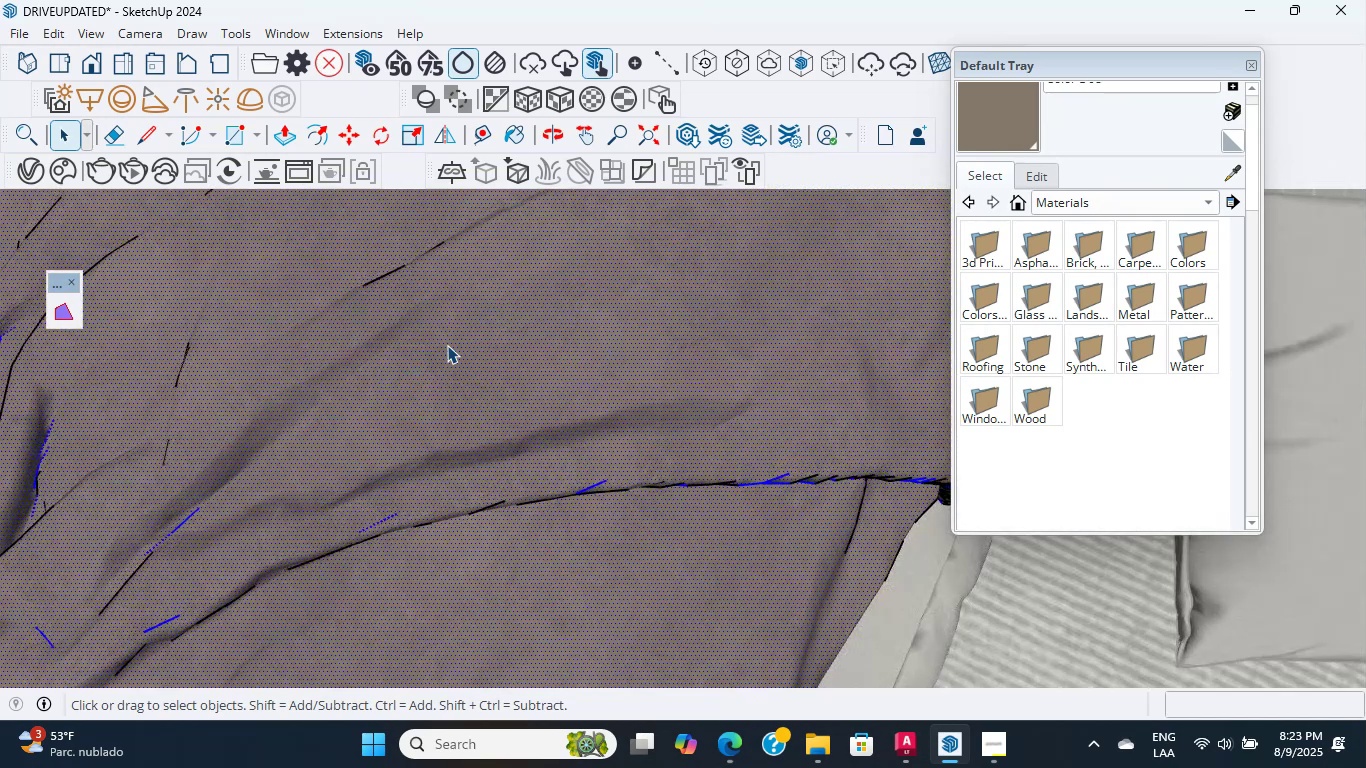 
triple_click([447, 345])
 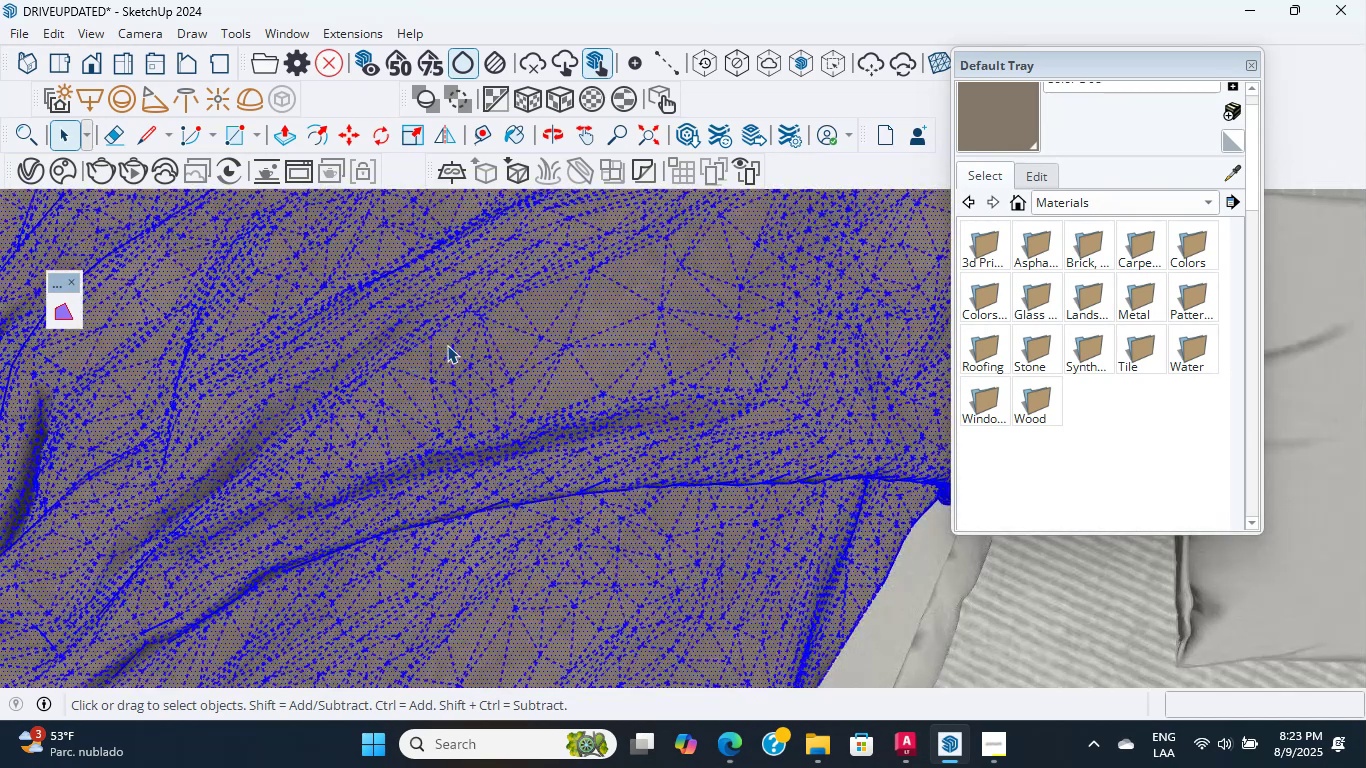 
triple_click([447, 345])
 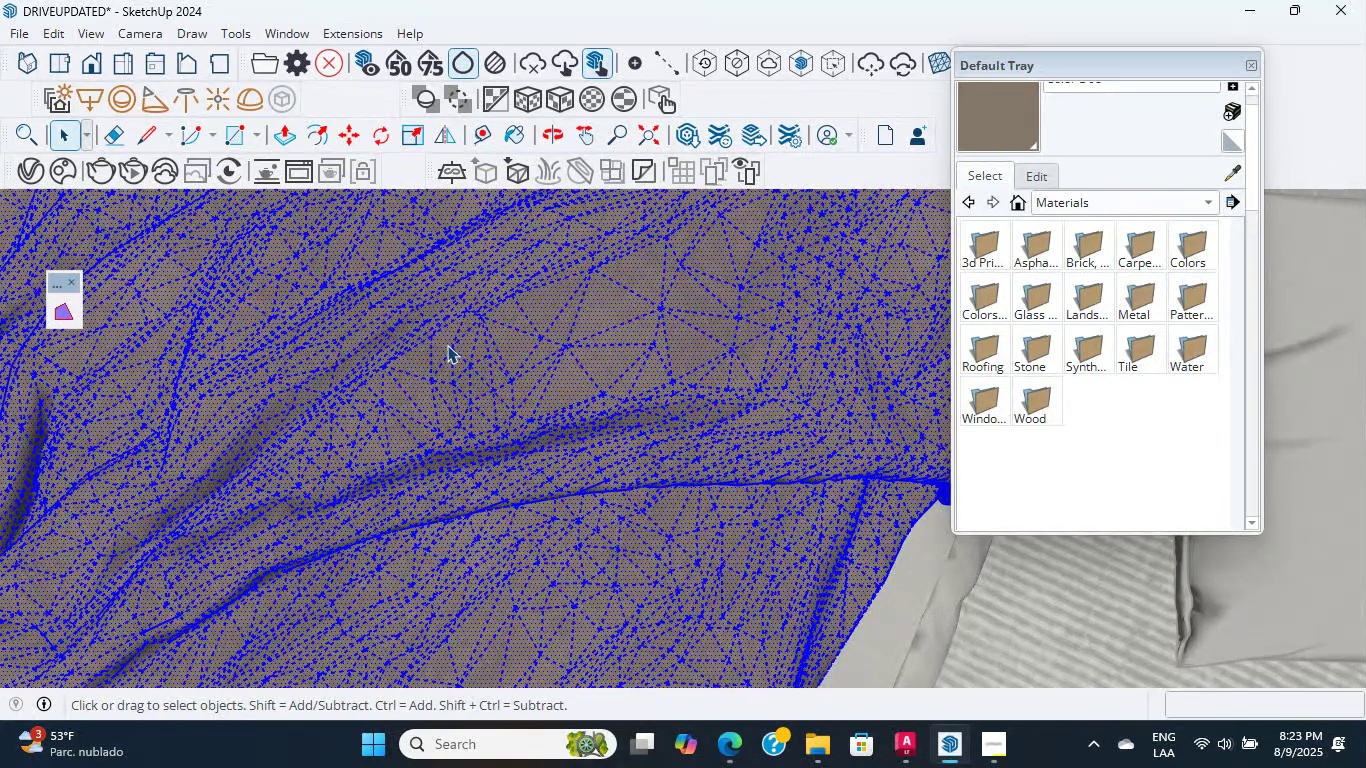 
scroll: coordinate [447, 345], scroll_direction: up, amount: 12.0
 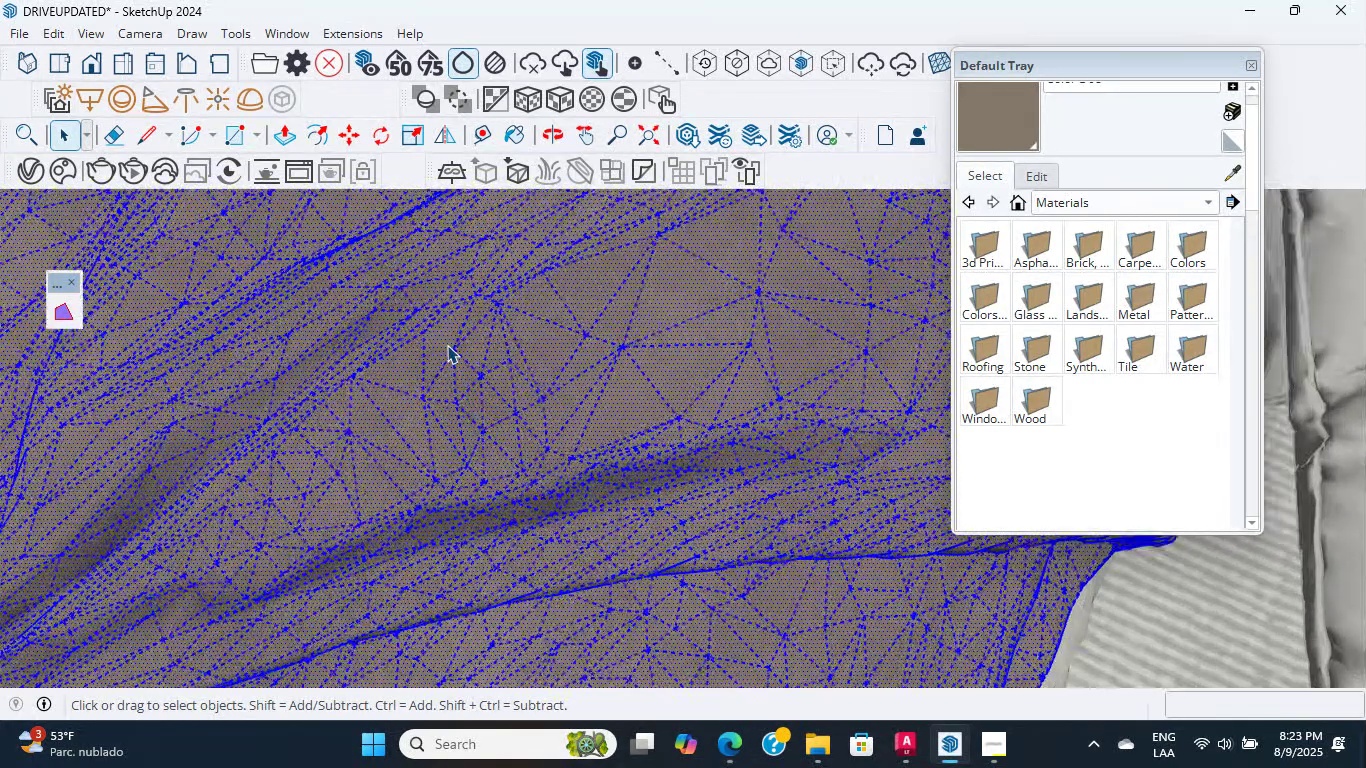 
left_click([447, 345])
 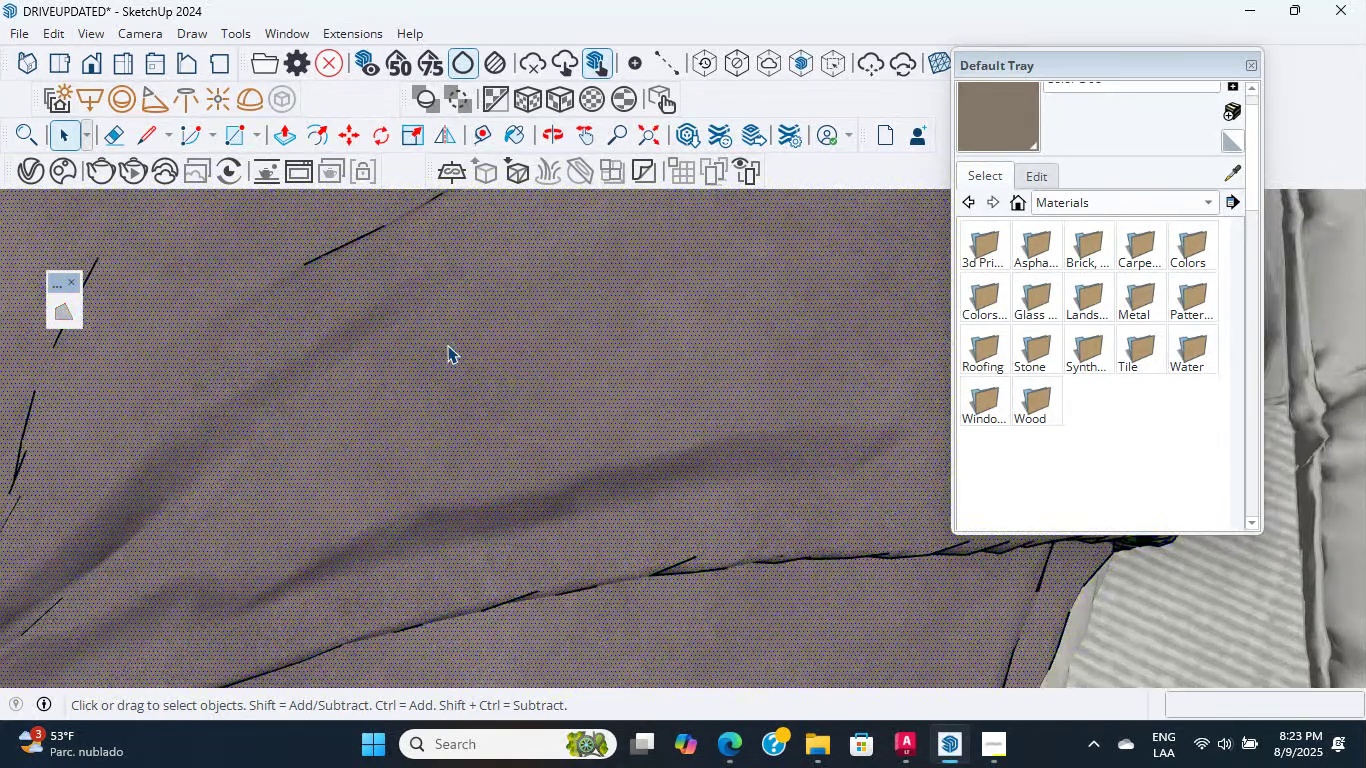 
double_click([447, 345])
 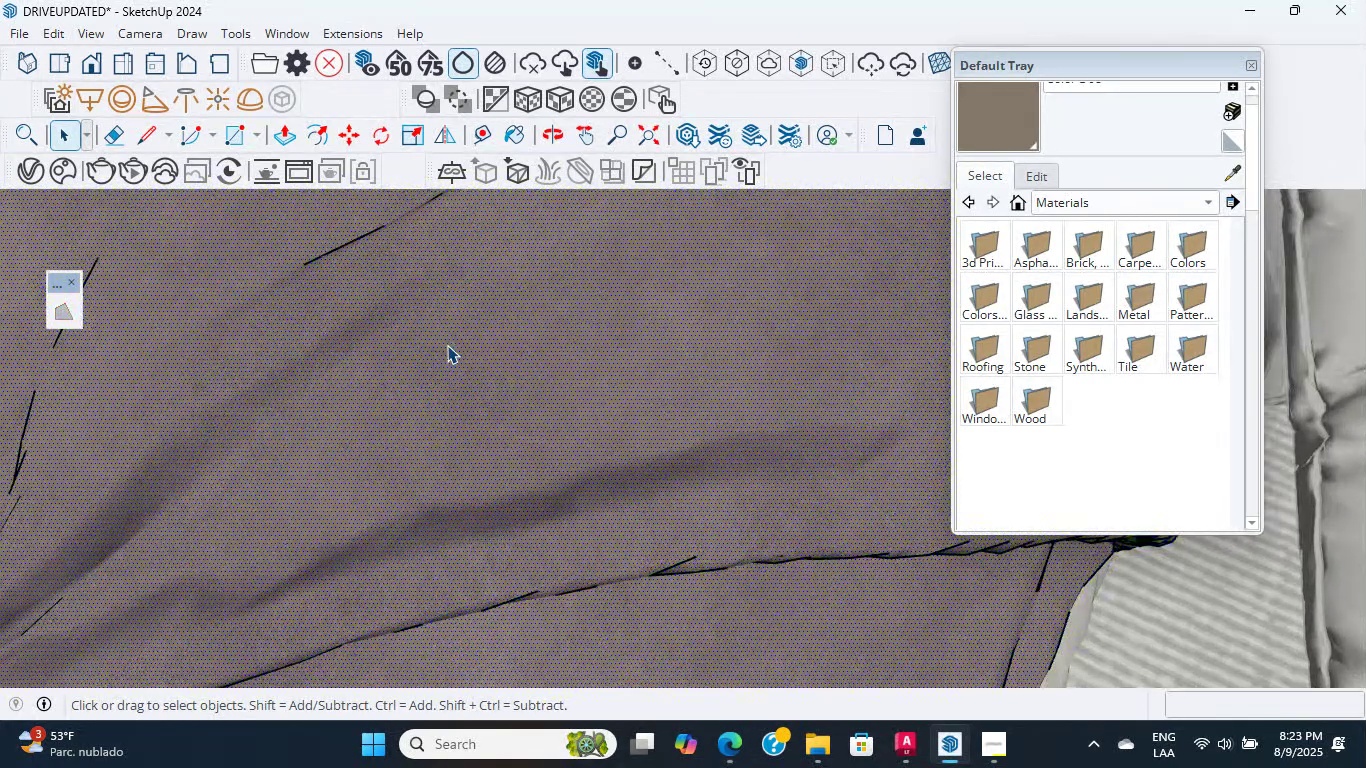 
triple_click([447, 345])
 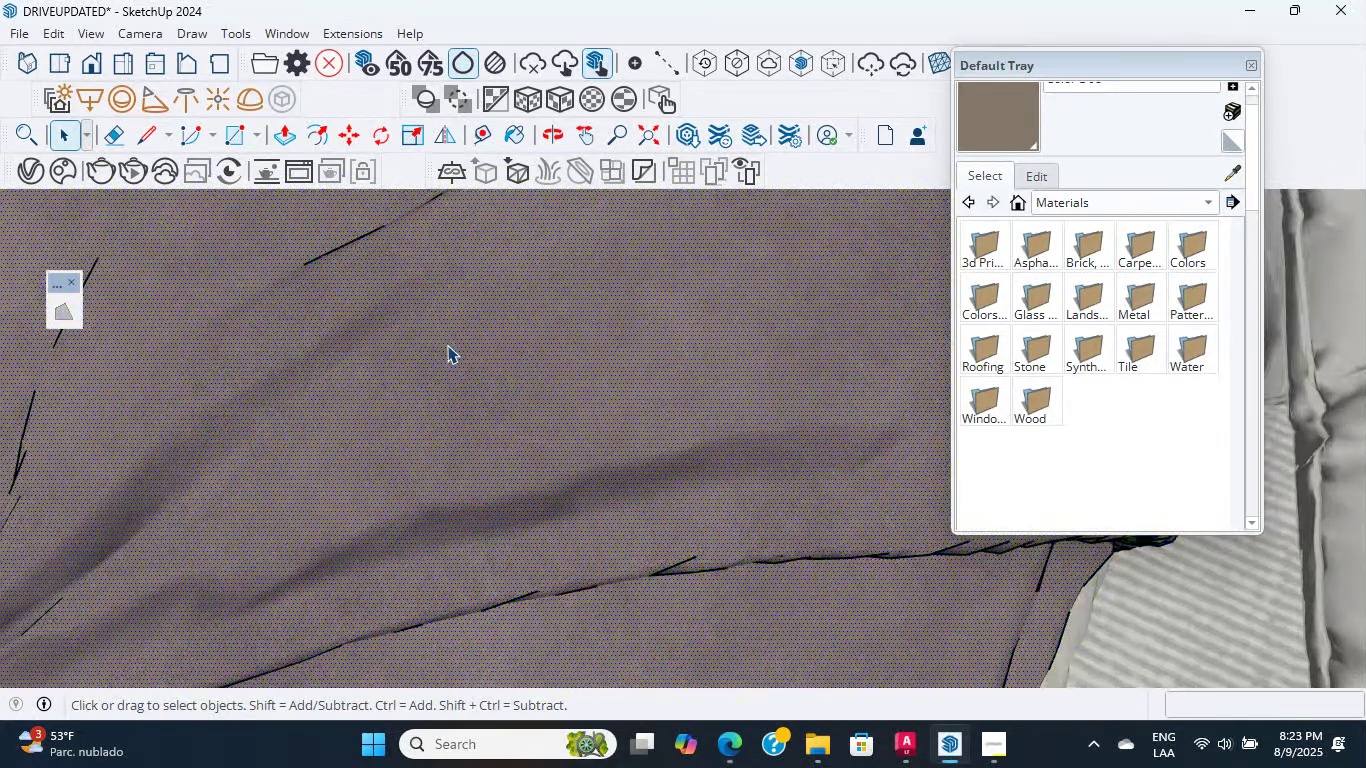 
triple_click([447, 345])
 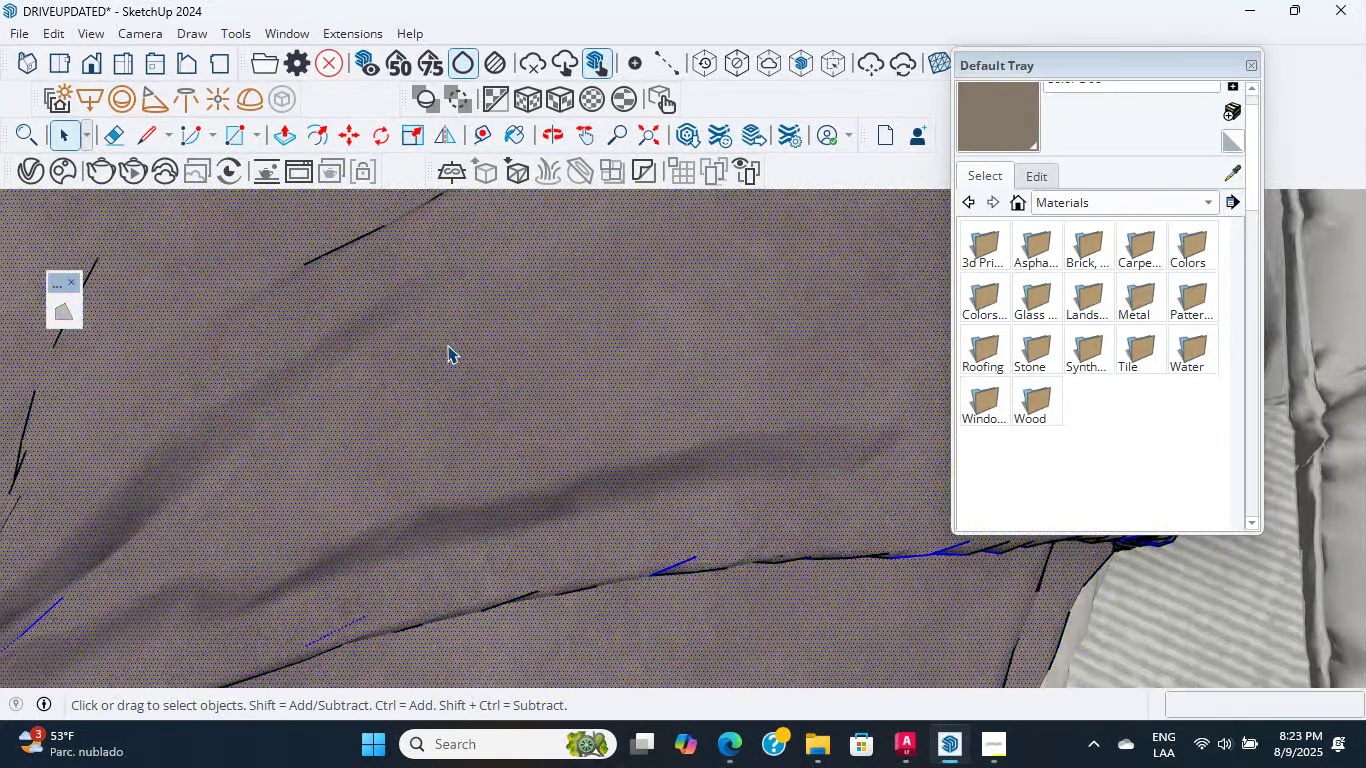 
triple_click([447, 345])
 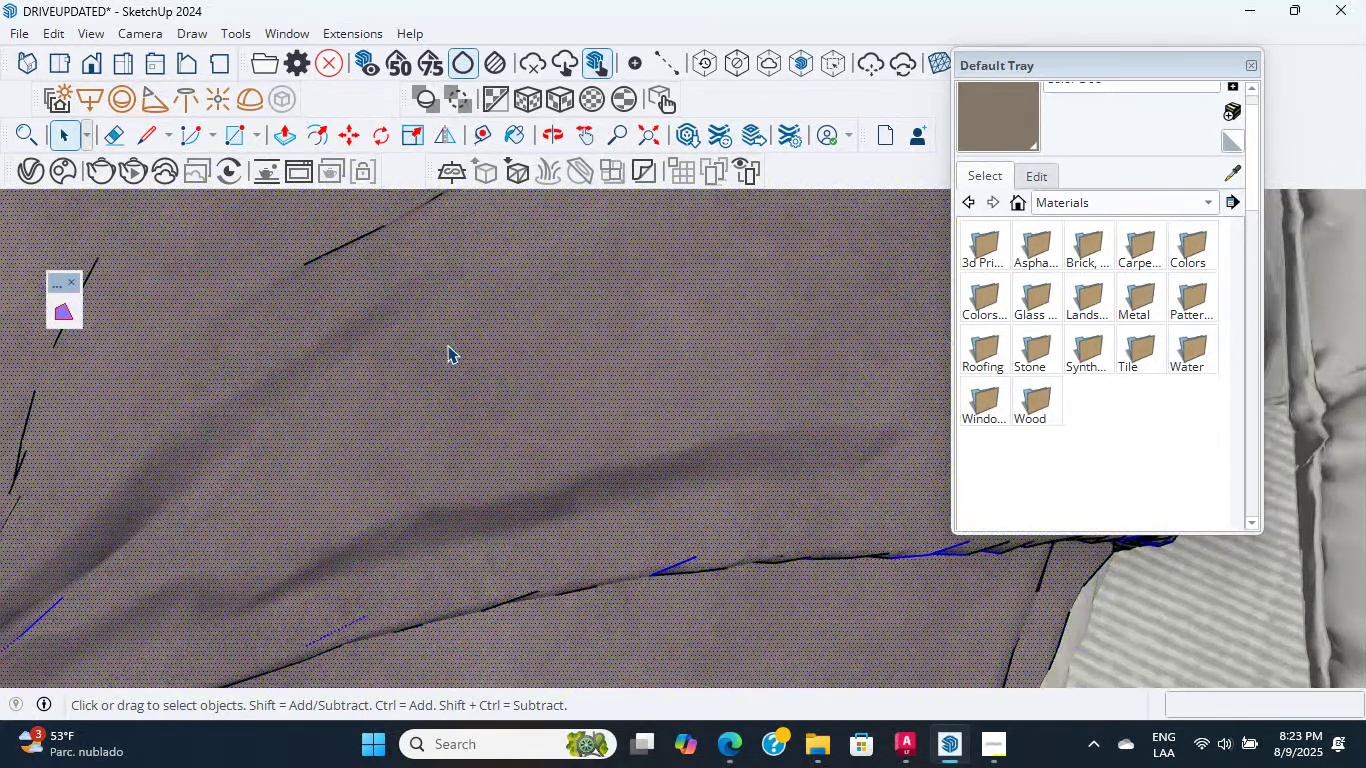 
triple_click([447, 345])
 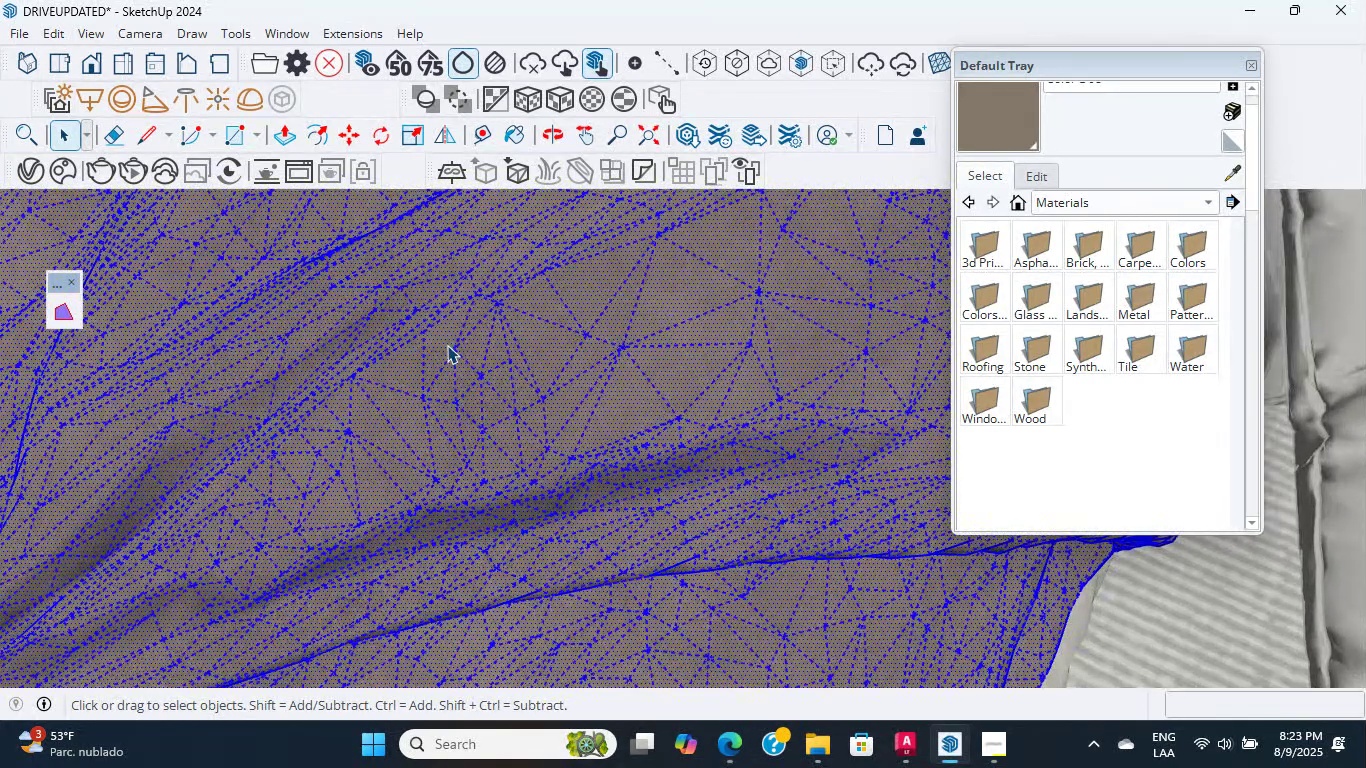 
double_click([447, 345])
 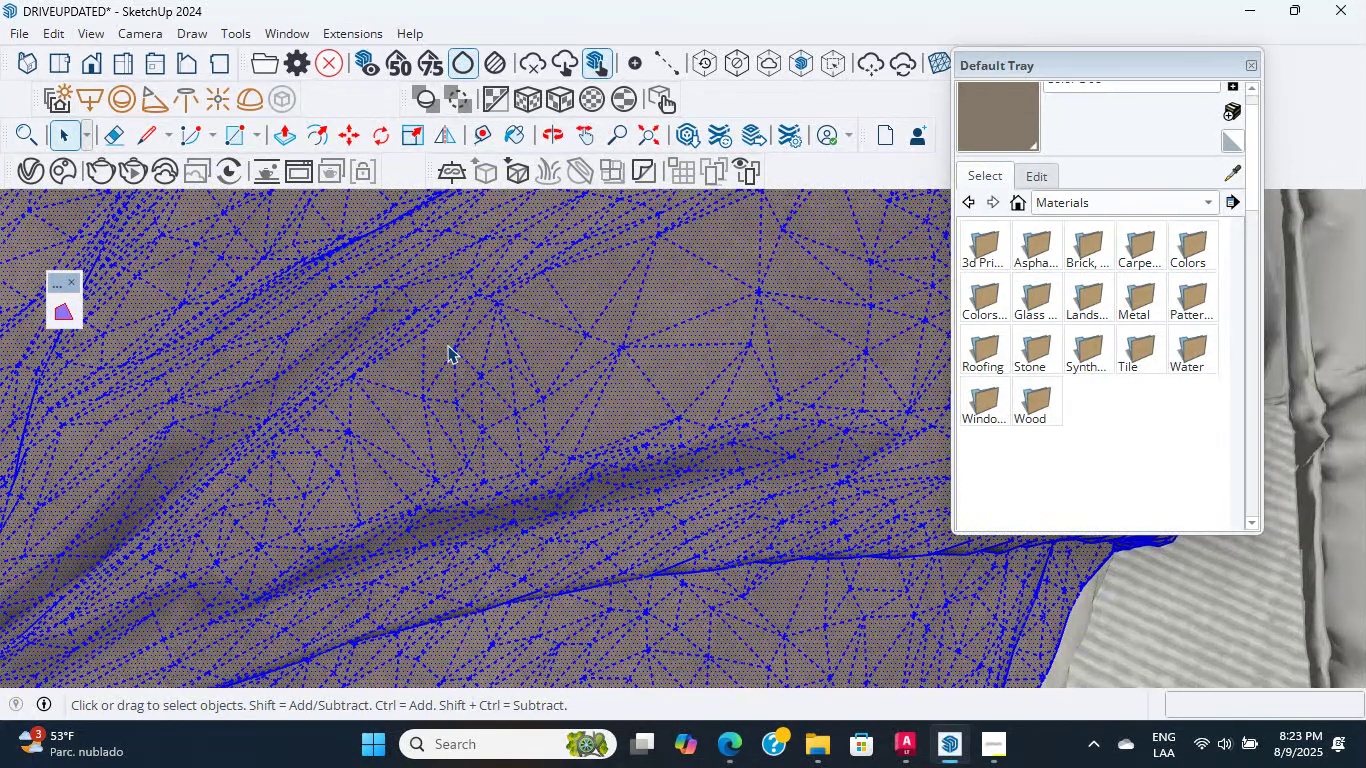 
triple_click([447, 345])
 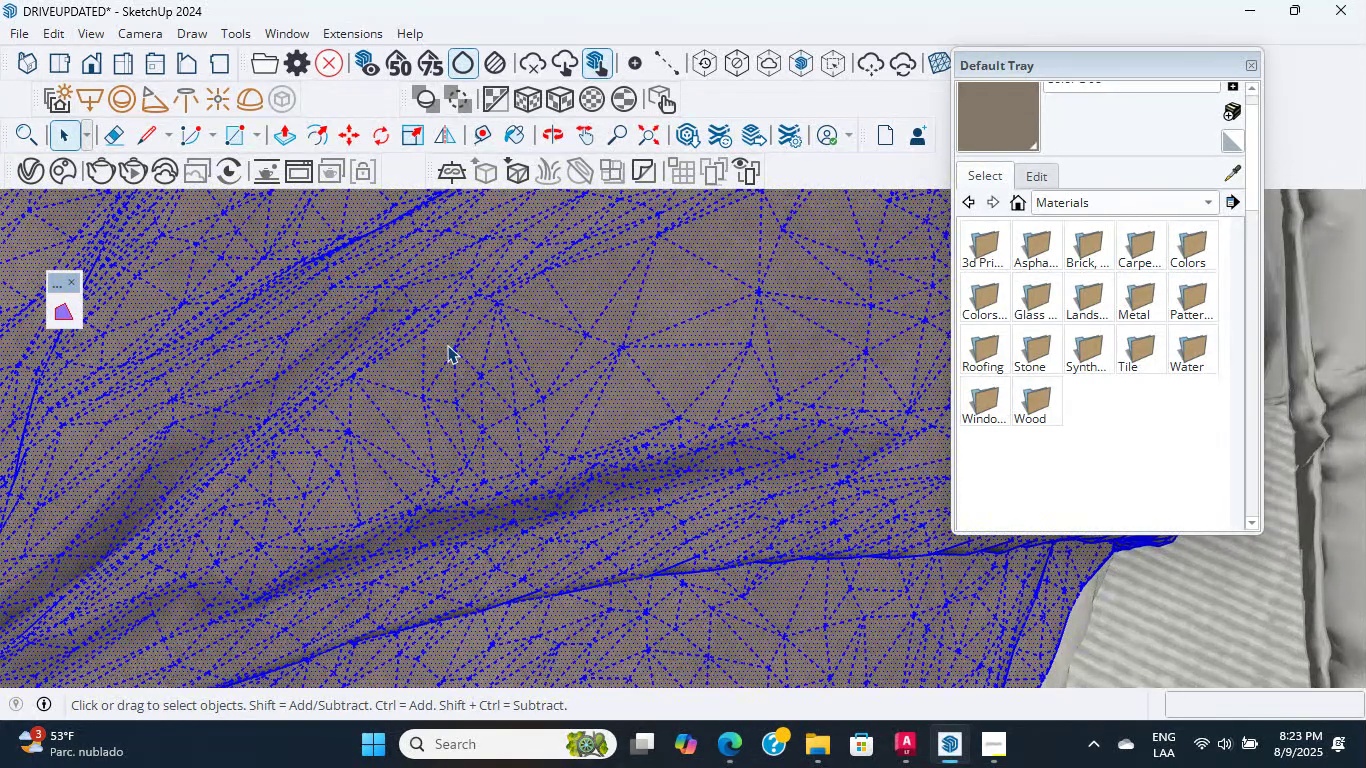 
triple_click([447, 345])
 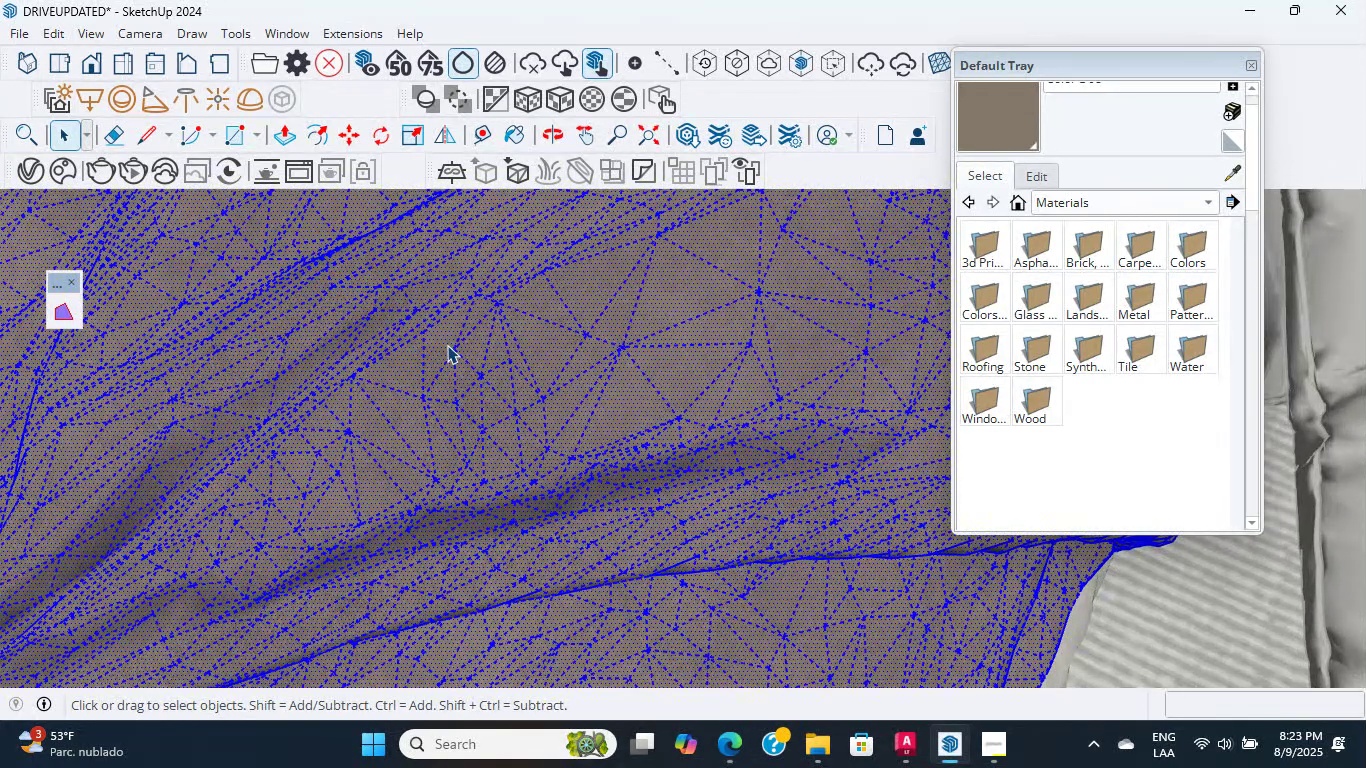 
triple_click([447, 345])
 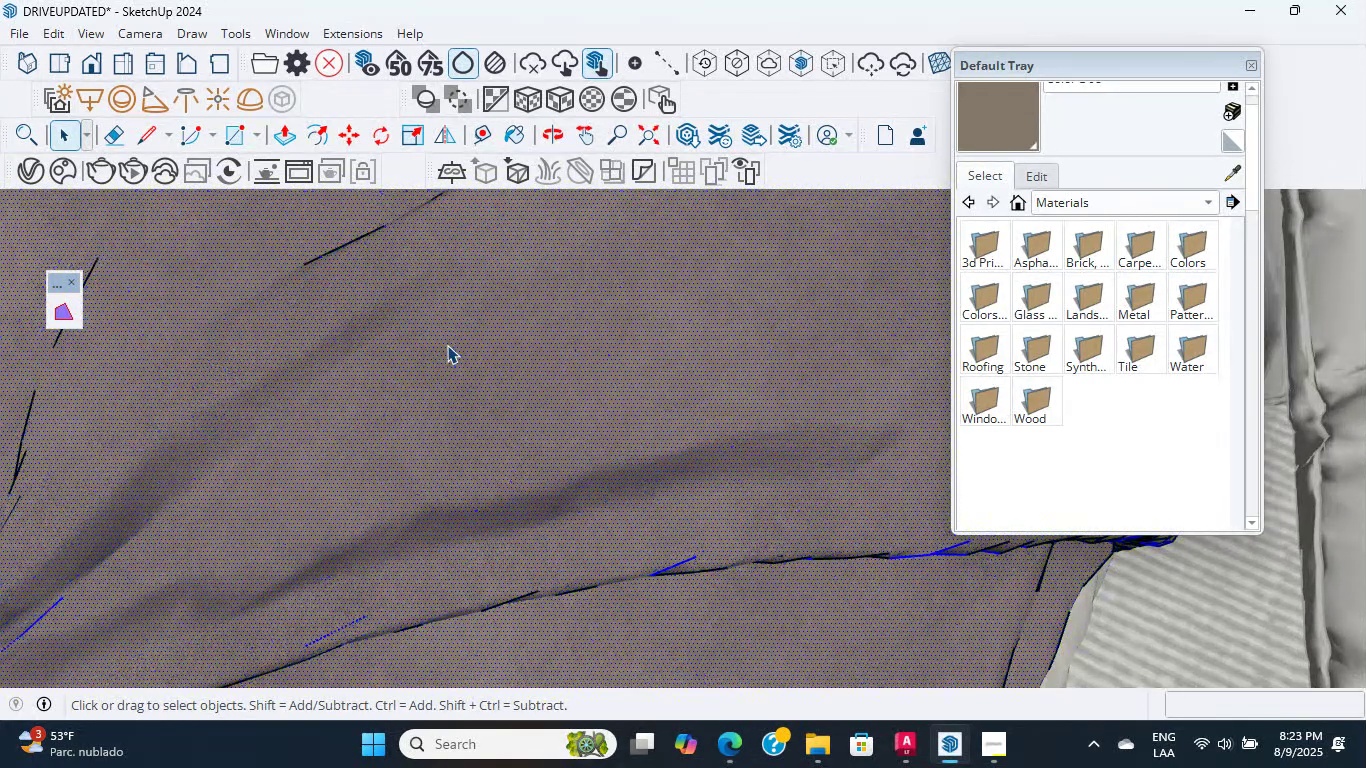 
triple_click([447, 345])
 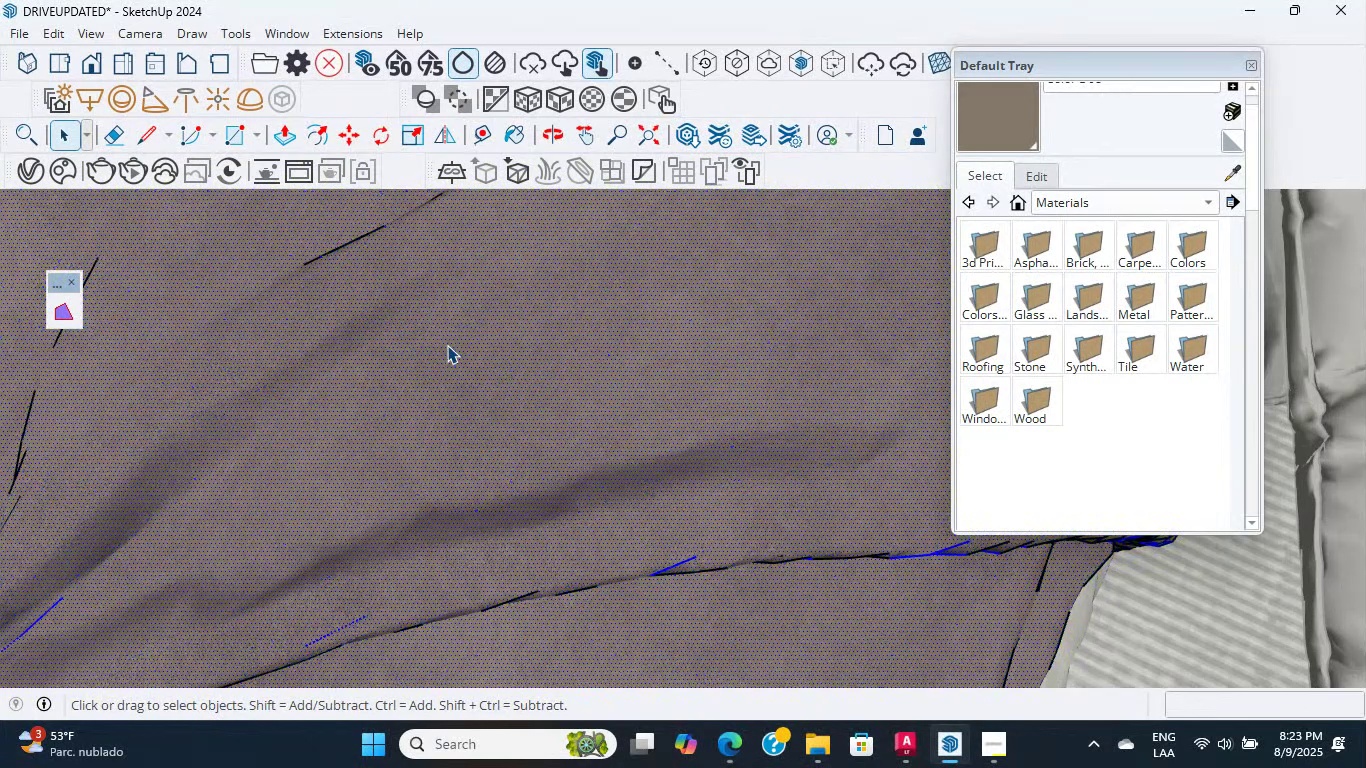 
triple_click([447, 345])
 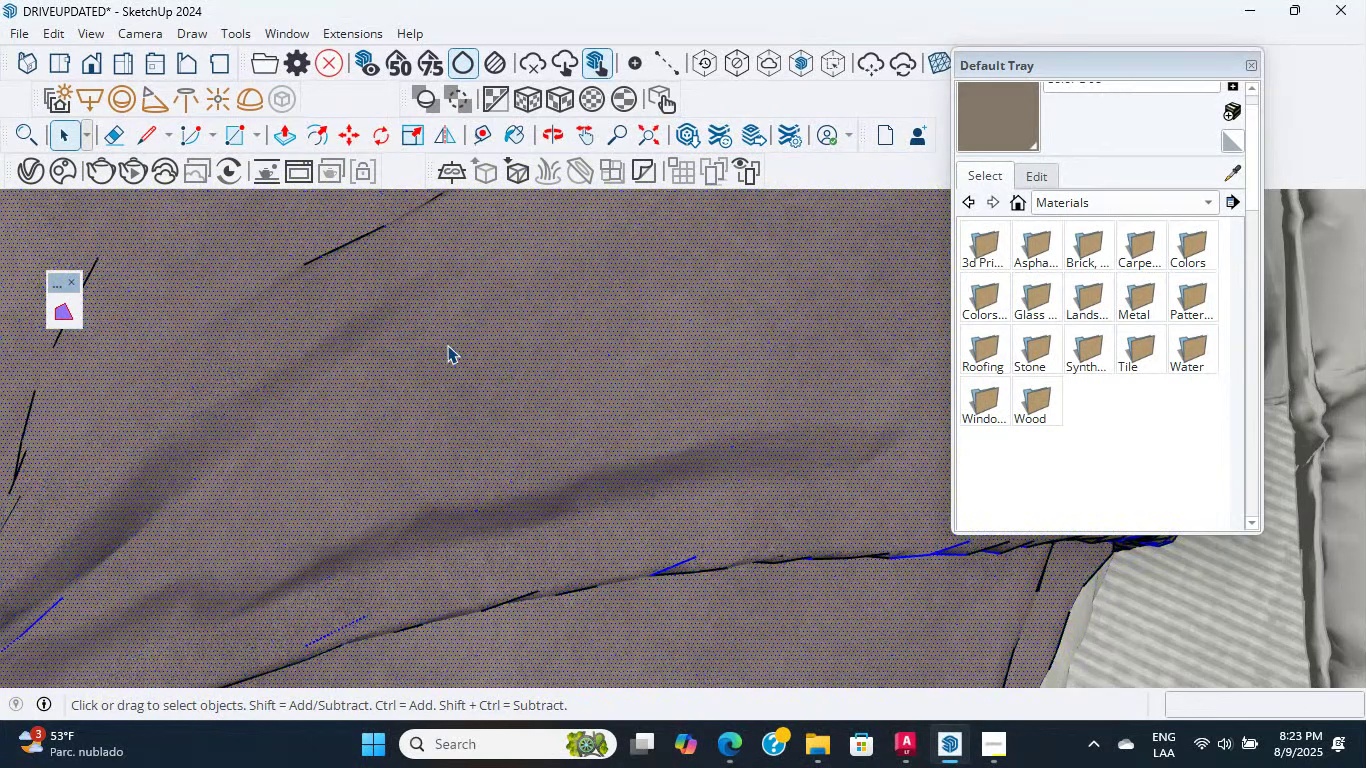 
triple_click([447, 345])
 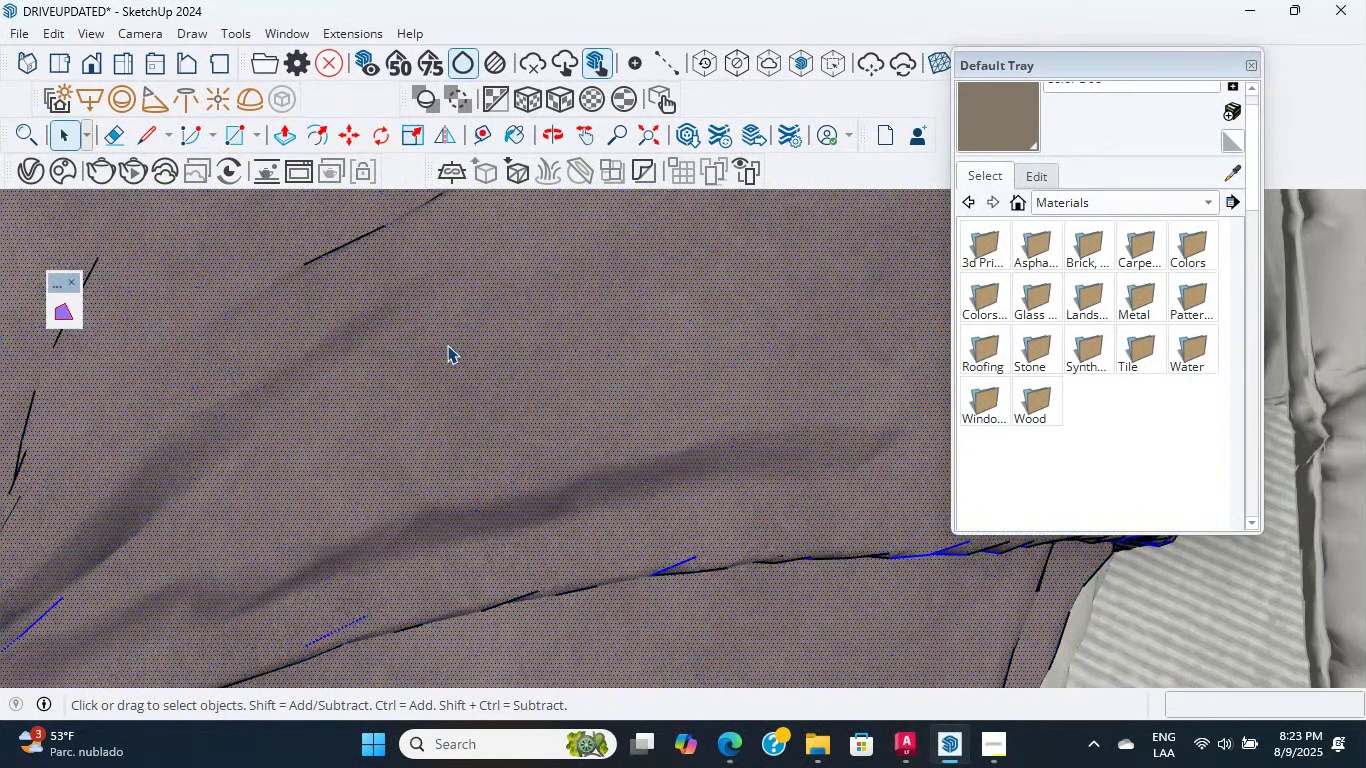 
triple_click([447, 345])
 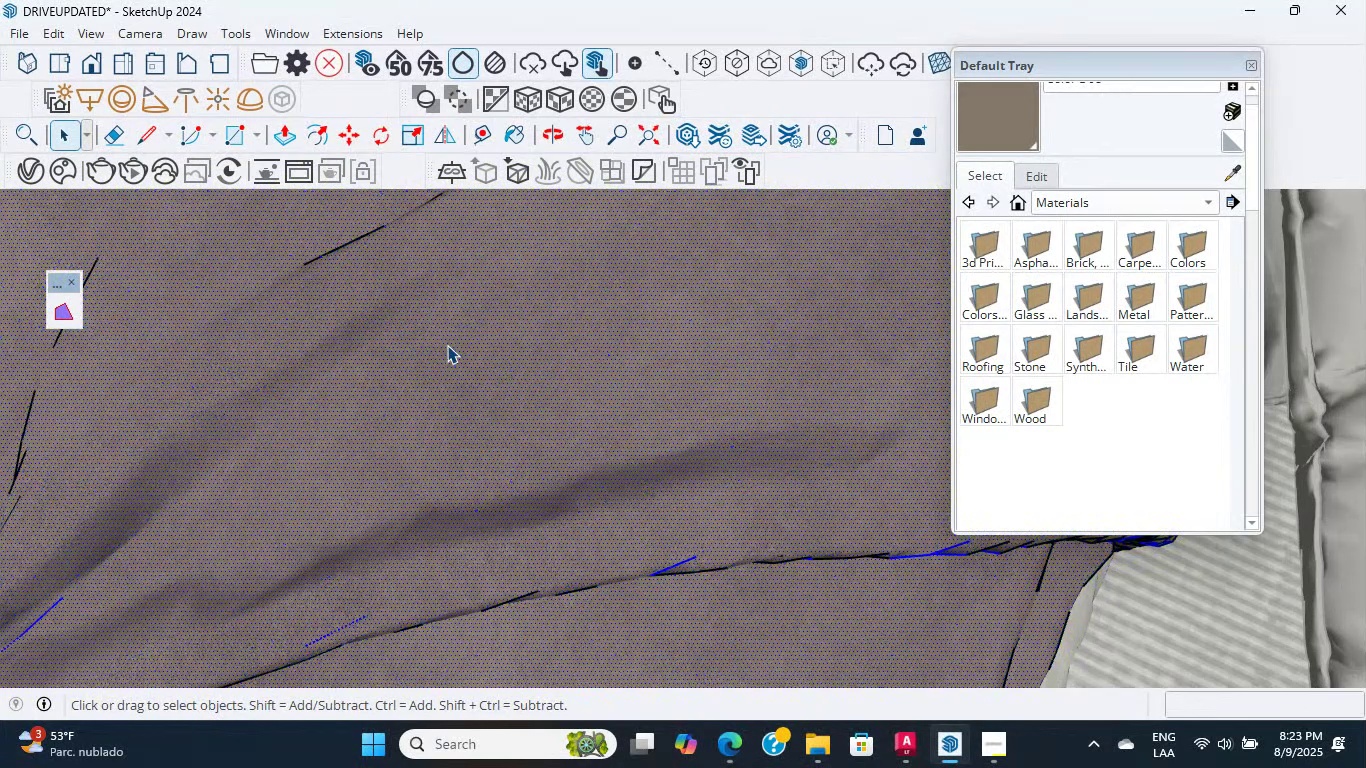 
triple_click([447, 345])
 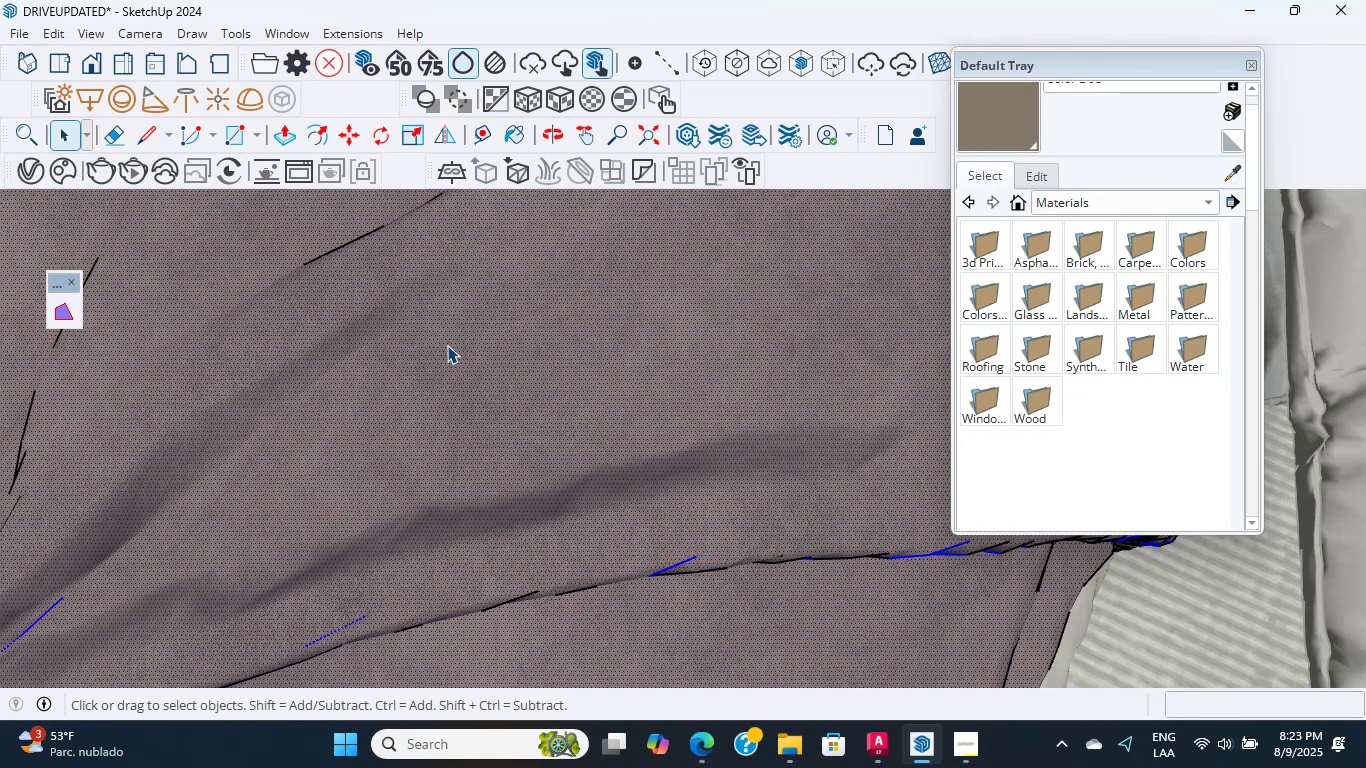 
wait(25.32)
 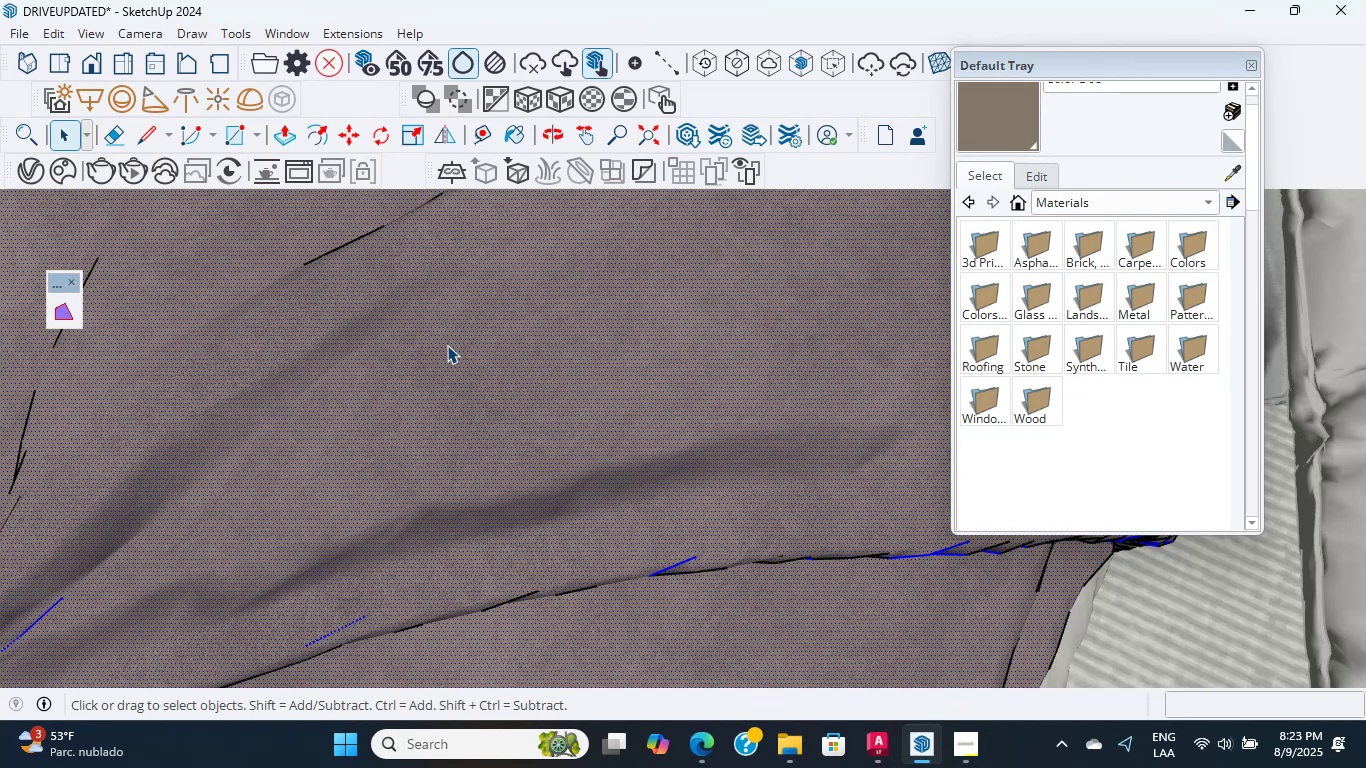 
scroll: coordinate [411, 431], scroll_direction: down, amount: 22.0
 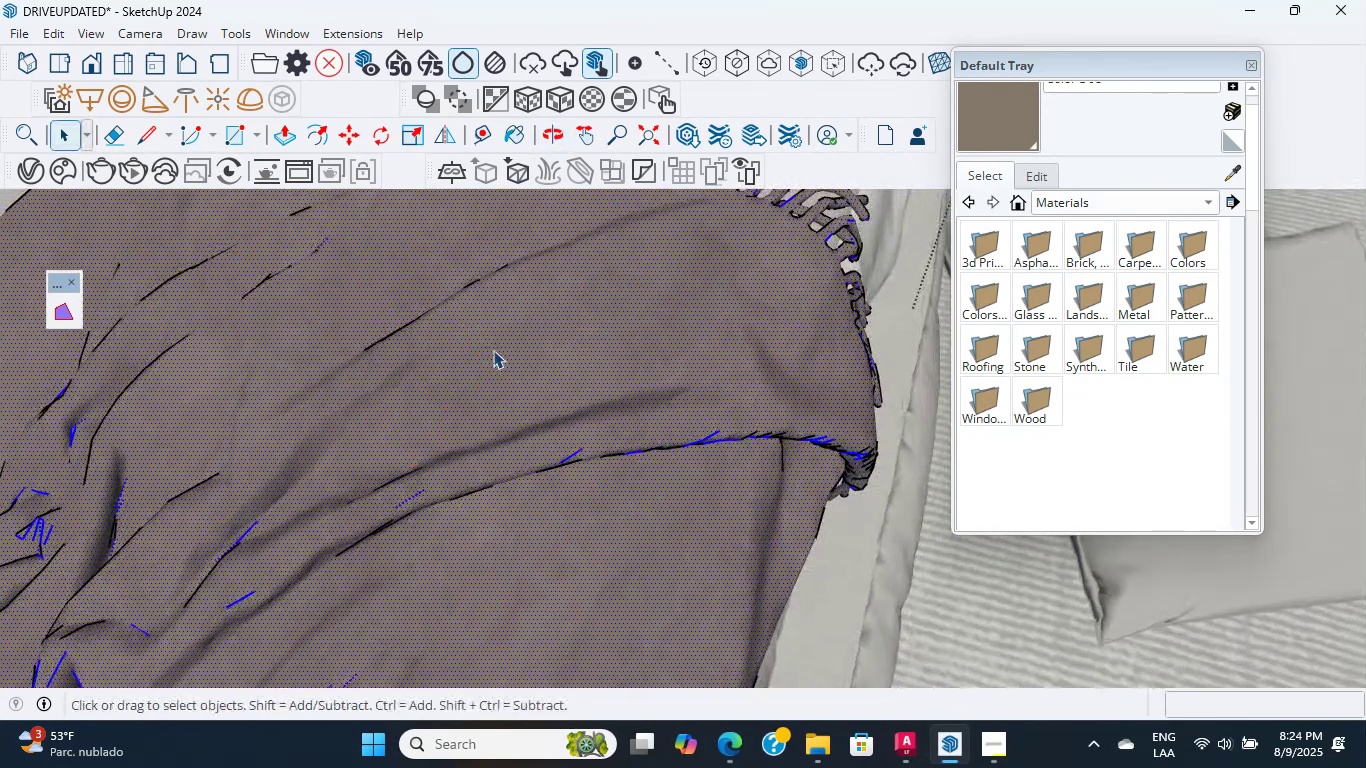 
scroll: coordinate [463, 574], scroll_direction: up, amount: 5.0
 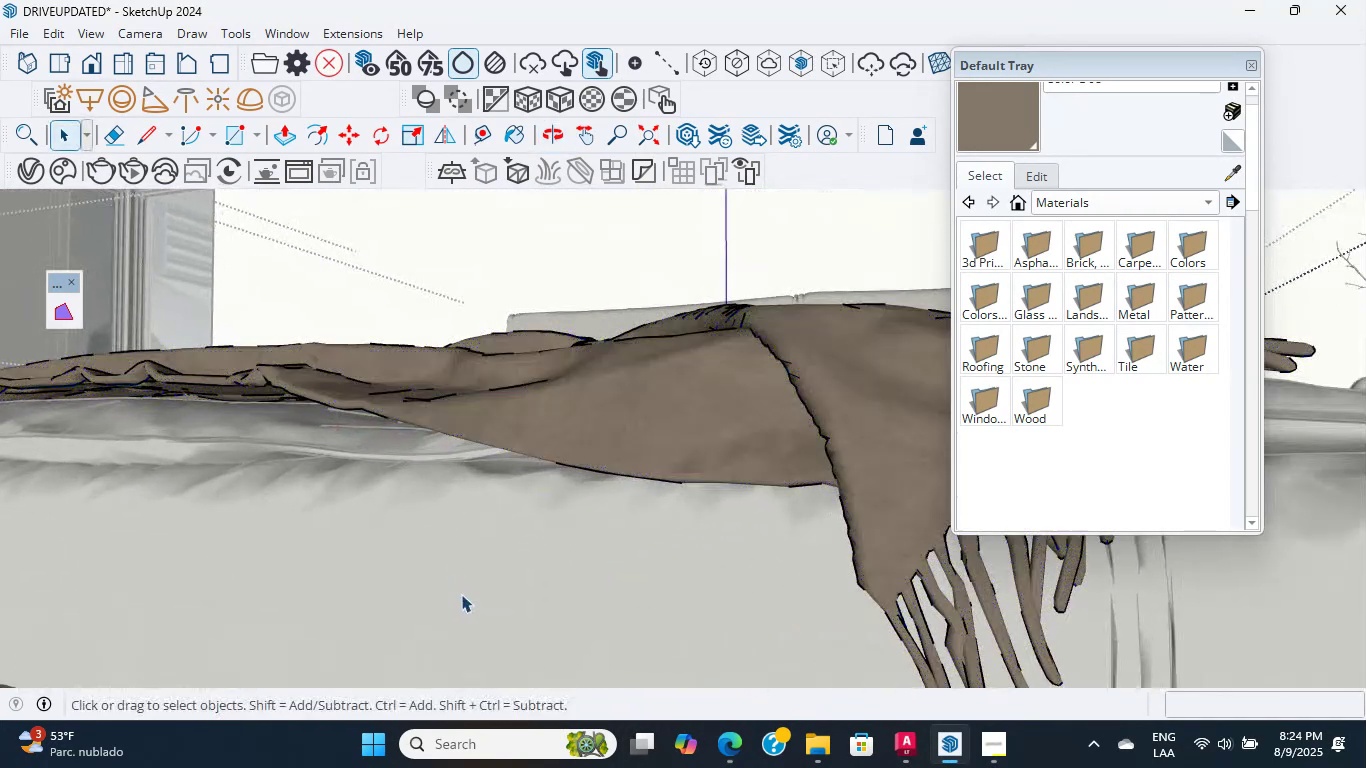 
double_click([461, 594])
 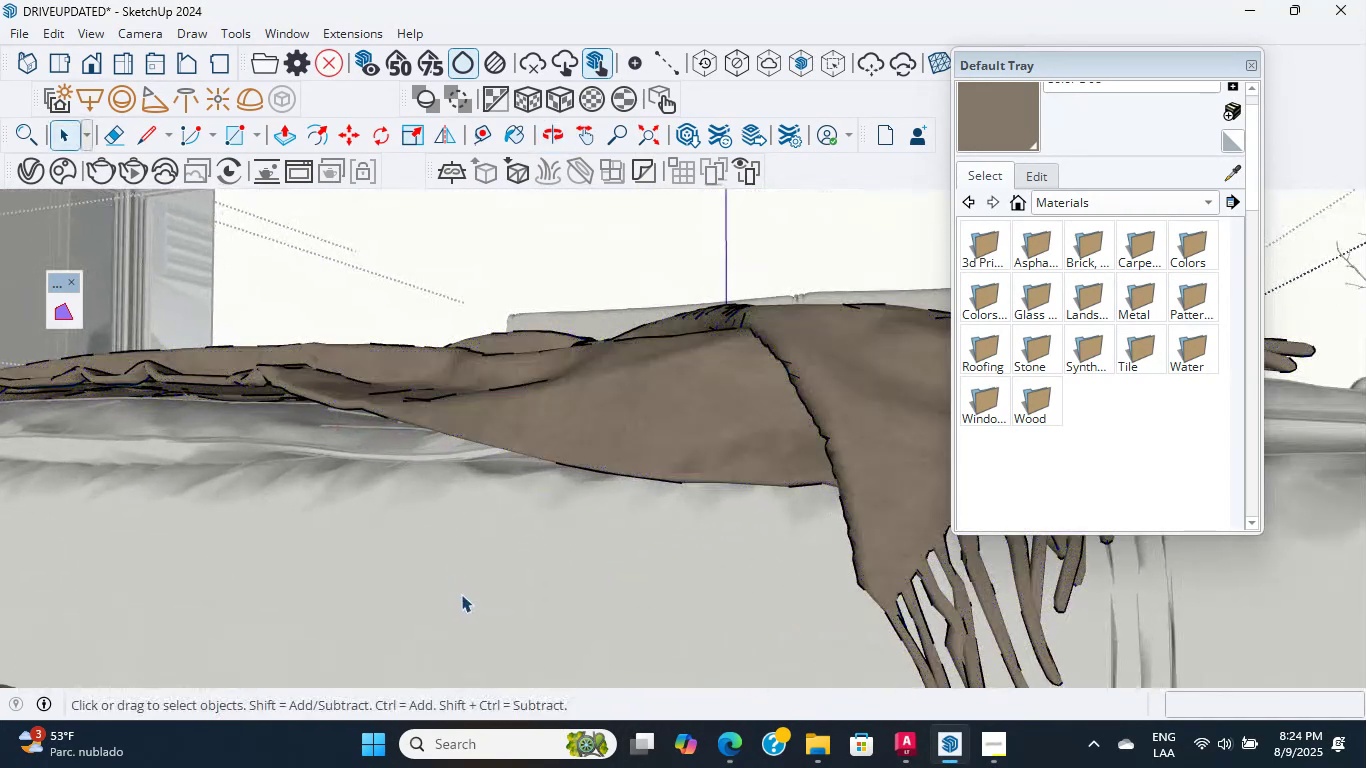 
triple_click([461, 594])
 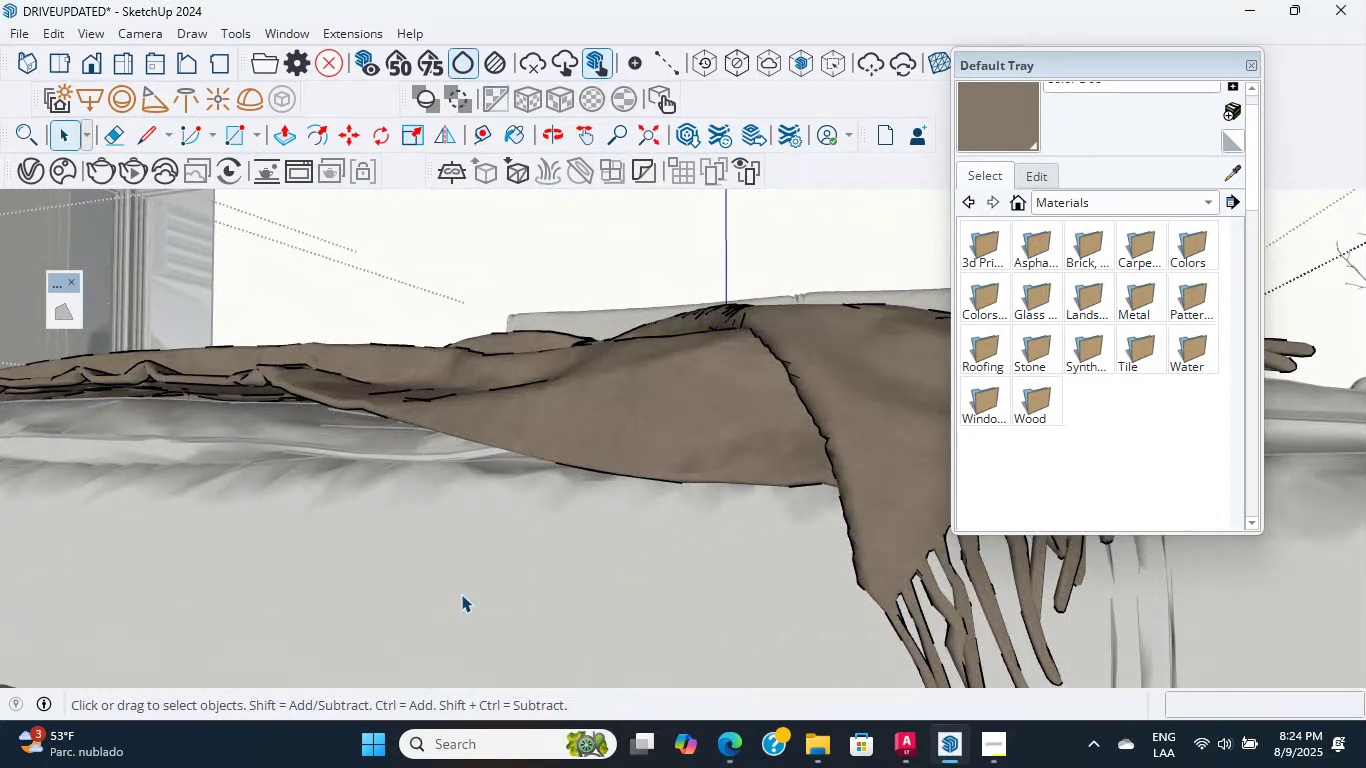 
triple_click([461, 594])
 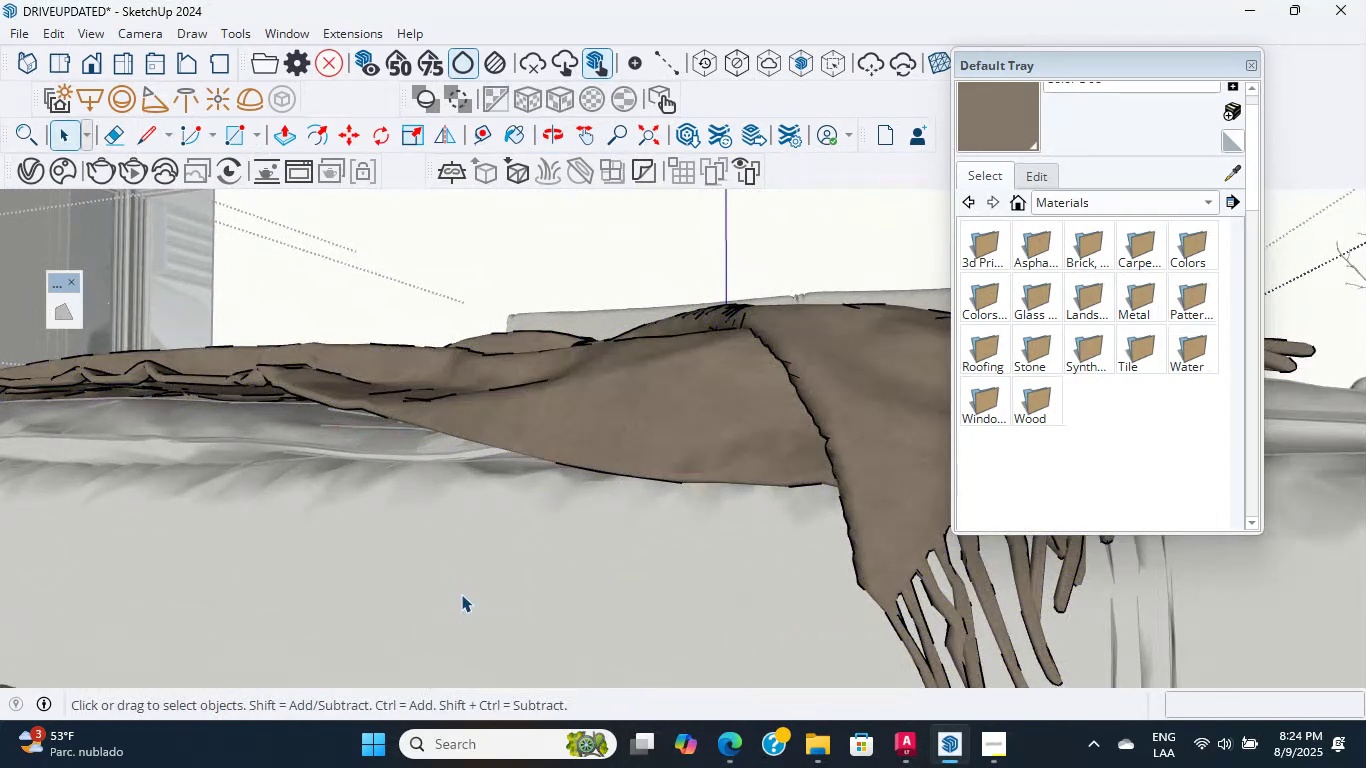 
triple_click([461, 594])
 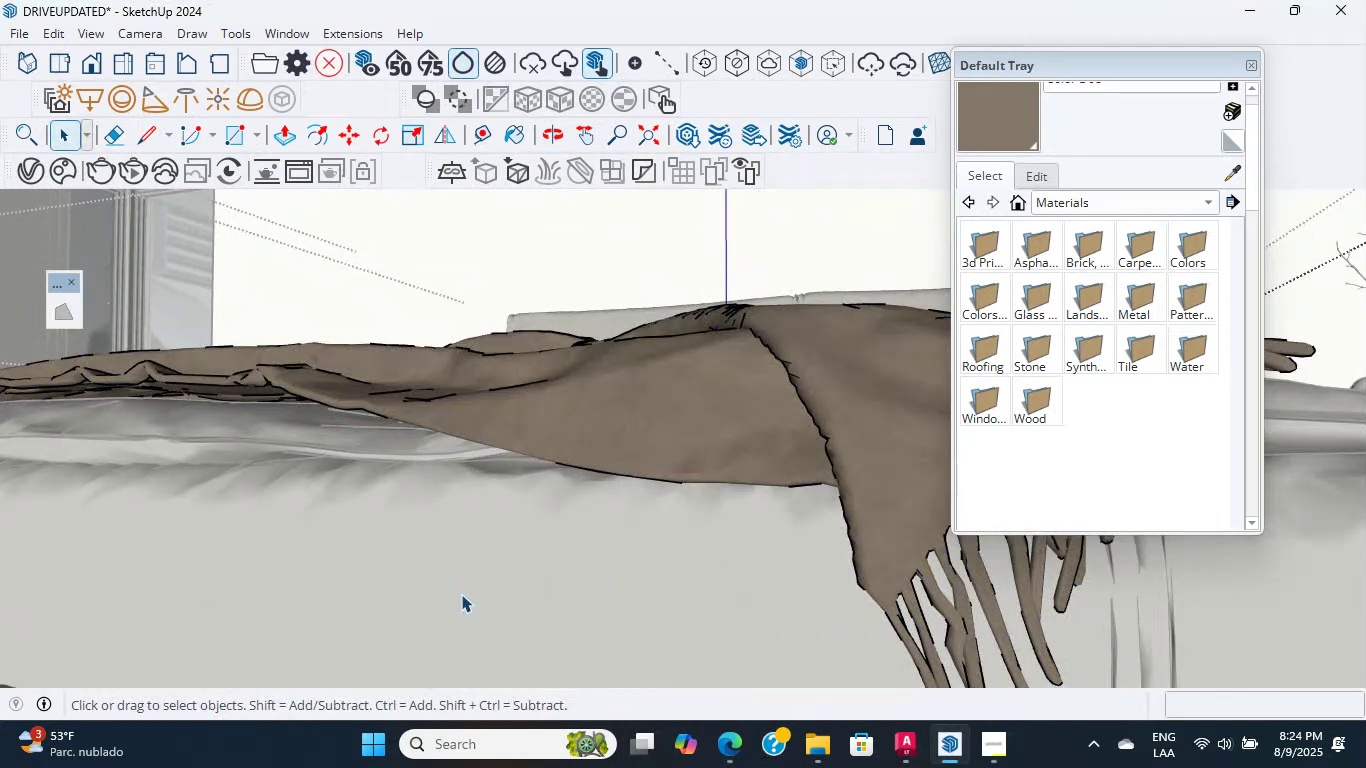 
triple_click([461, 594])
 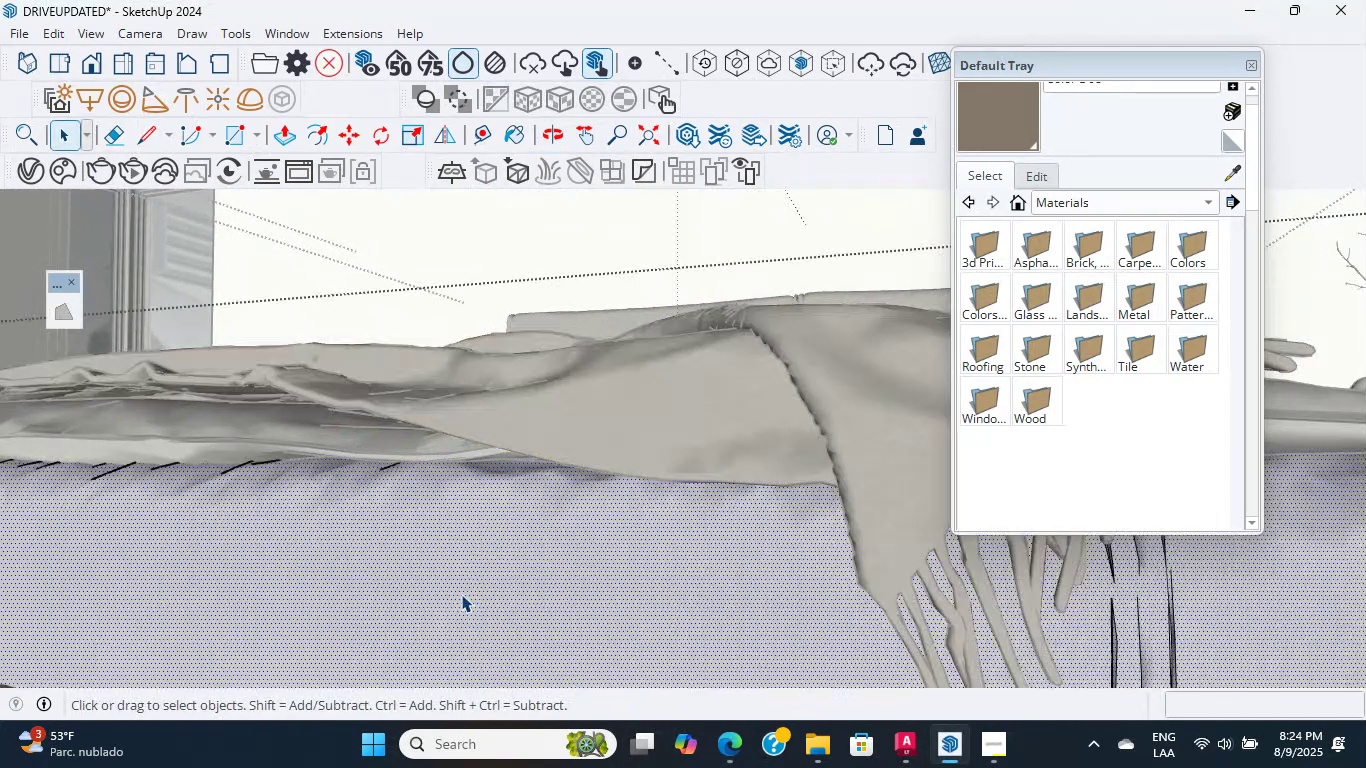 
triple_click([461, 594])
 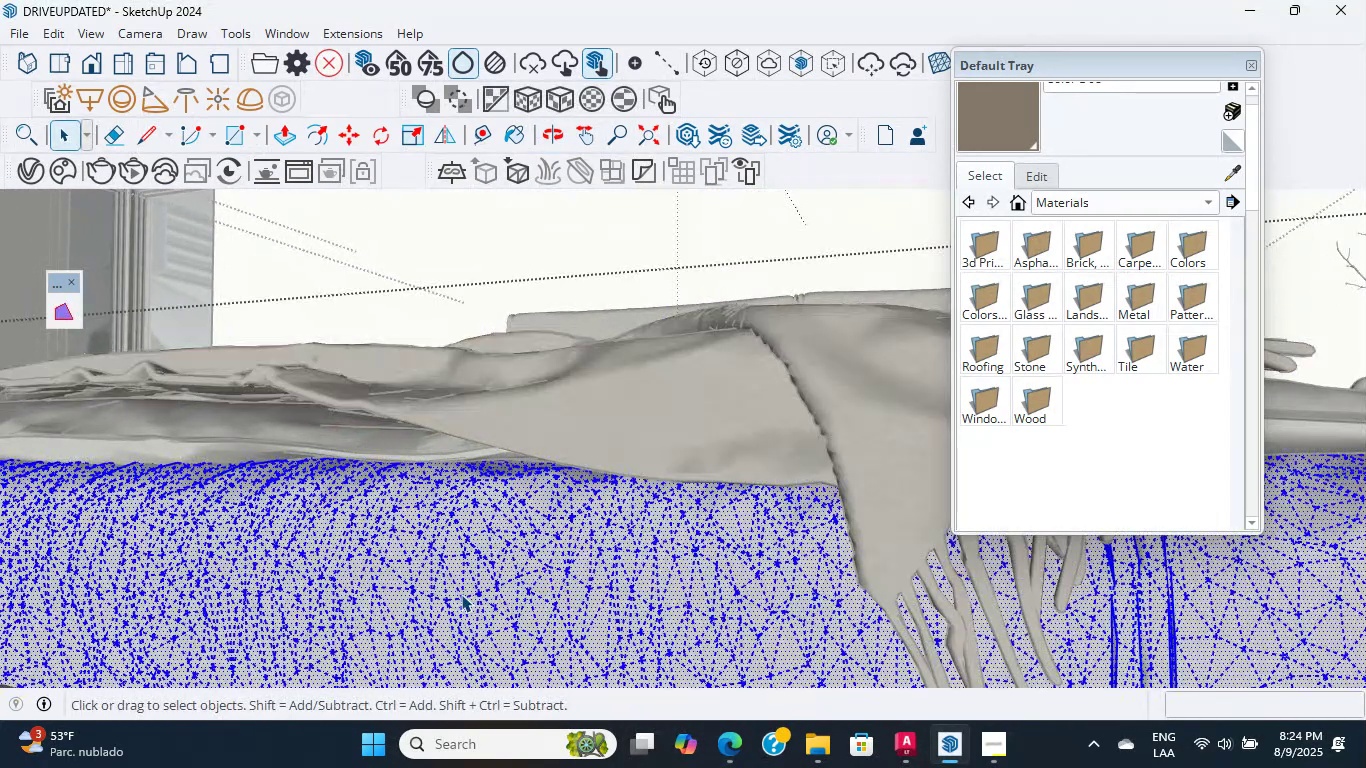 
scroll: coordinate [461, 594], scroll_direction: up, amount: 12.0
 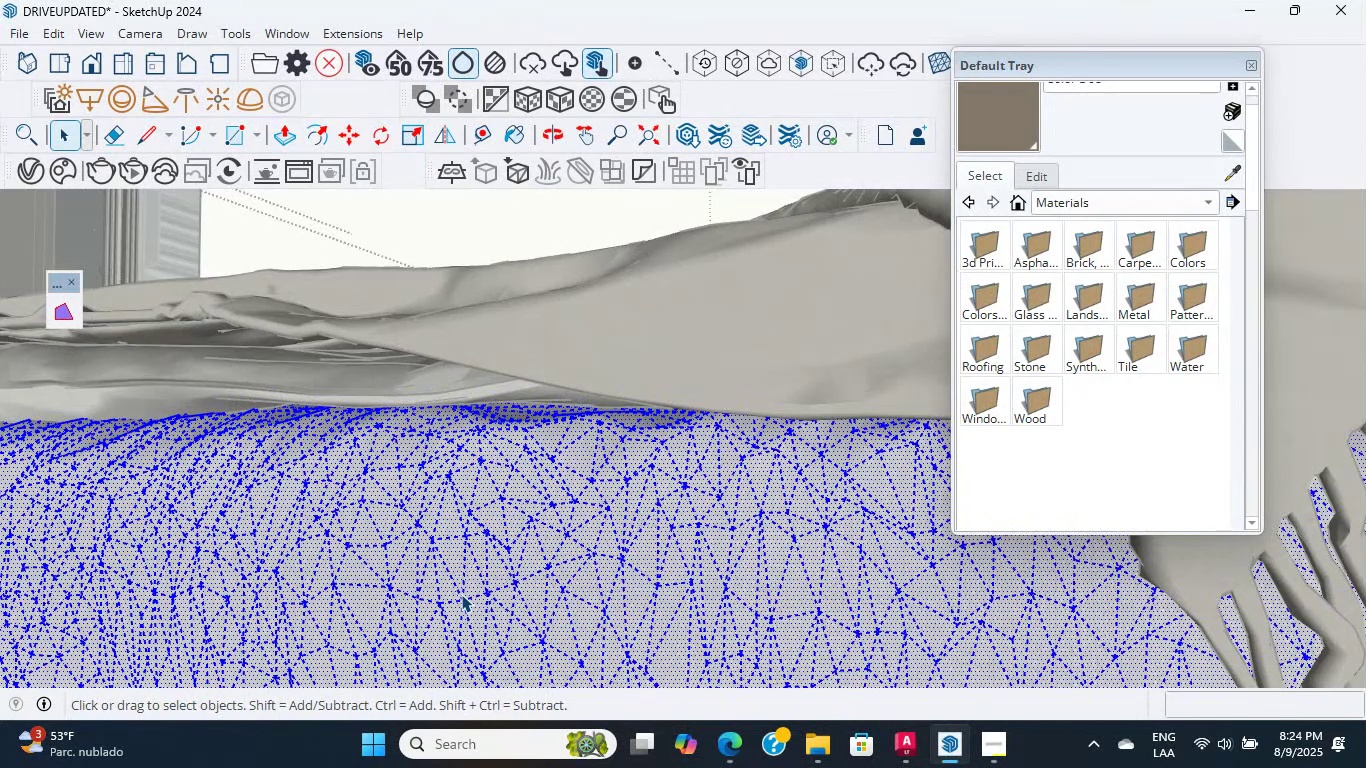 
wait(6.47)
 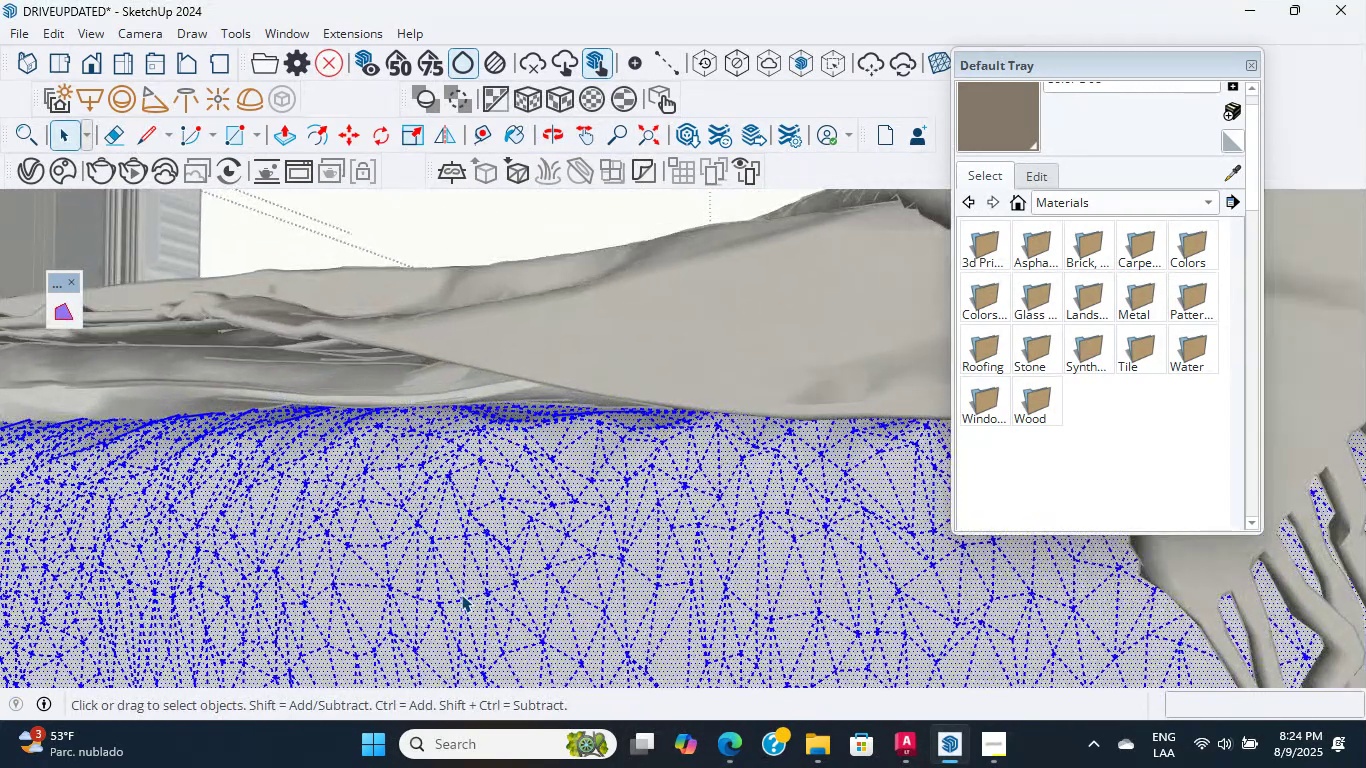 
scroll: coordinate [461, 594], scroll_direction: up, amount: 6.0
 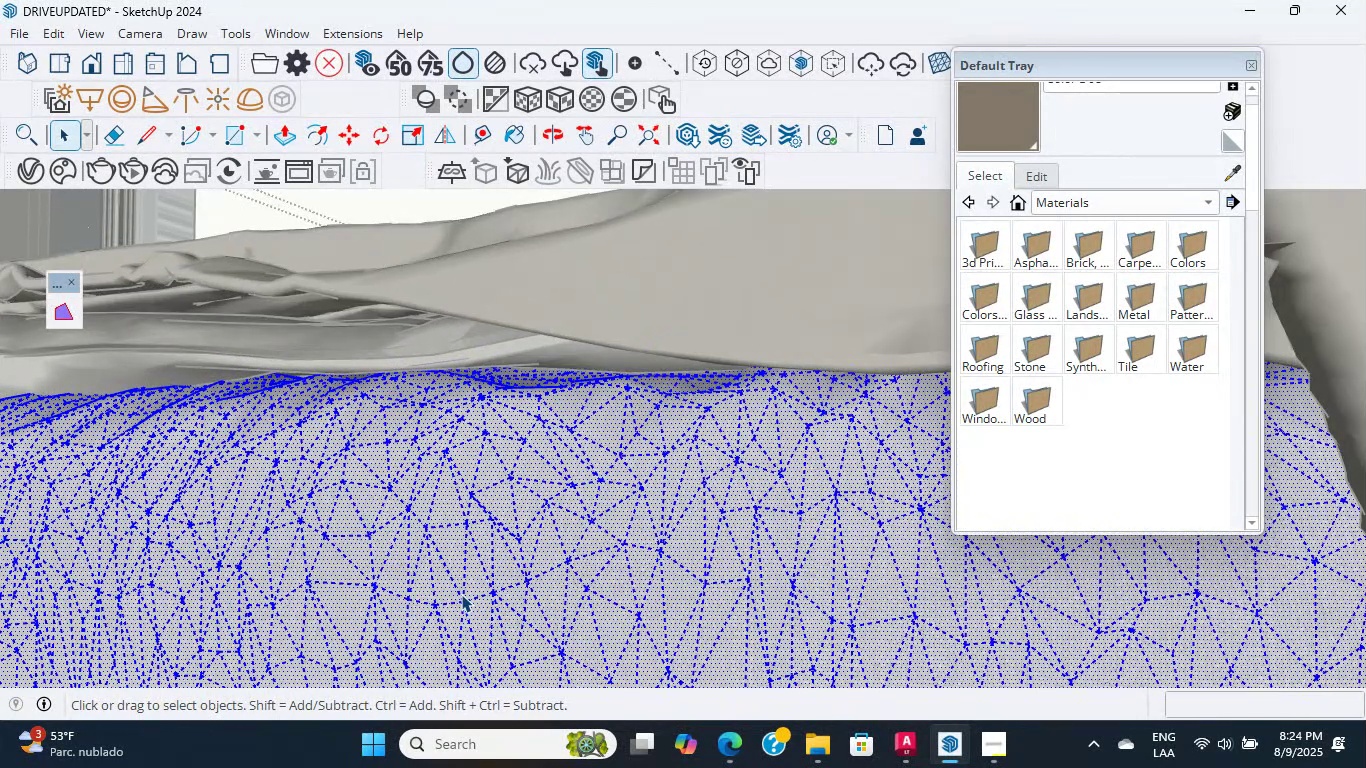 
wait(6.64)
 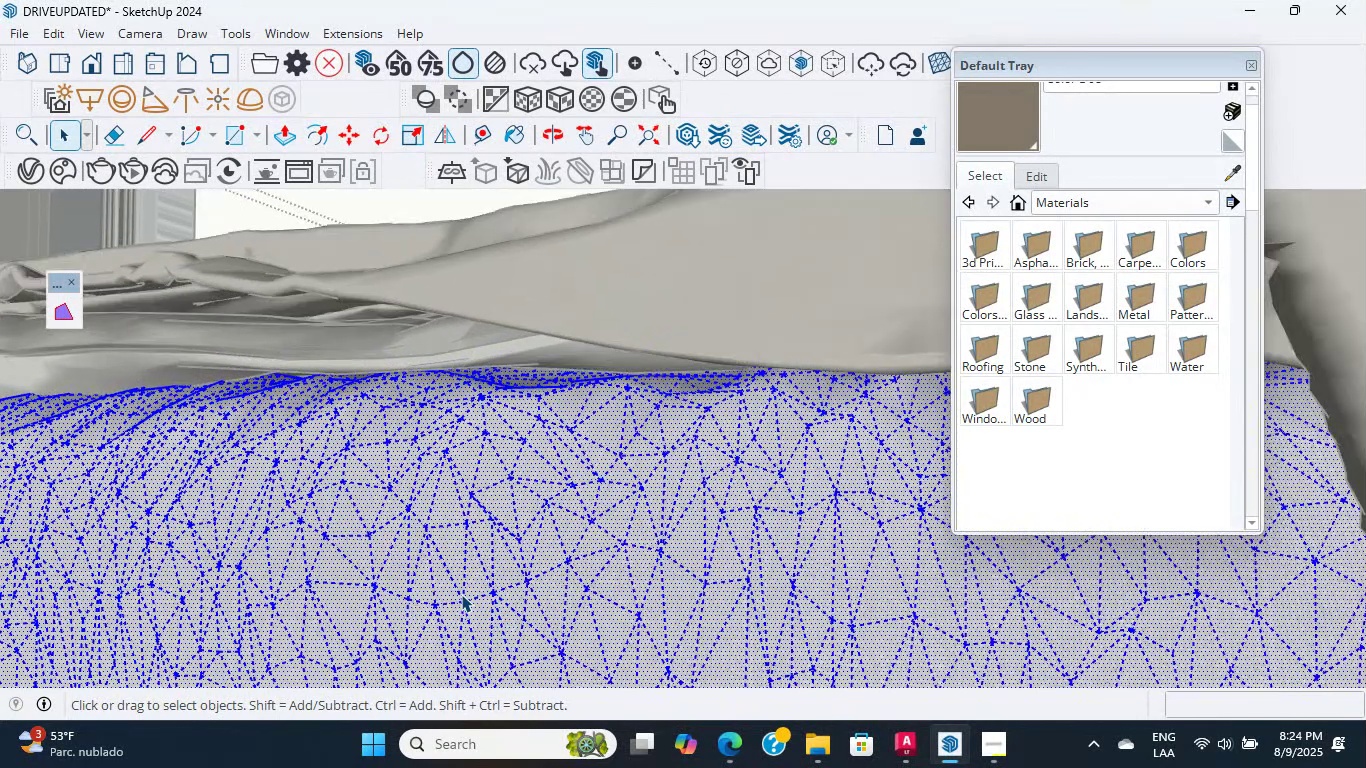 
scroll: coordinate [461, 594], scroll_direction: up, amount: 10.0
 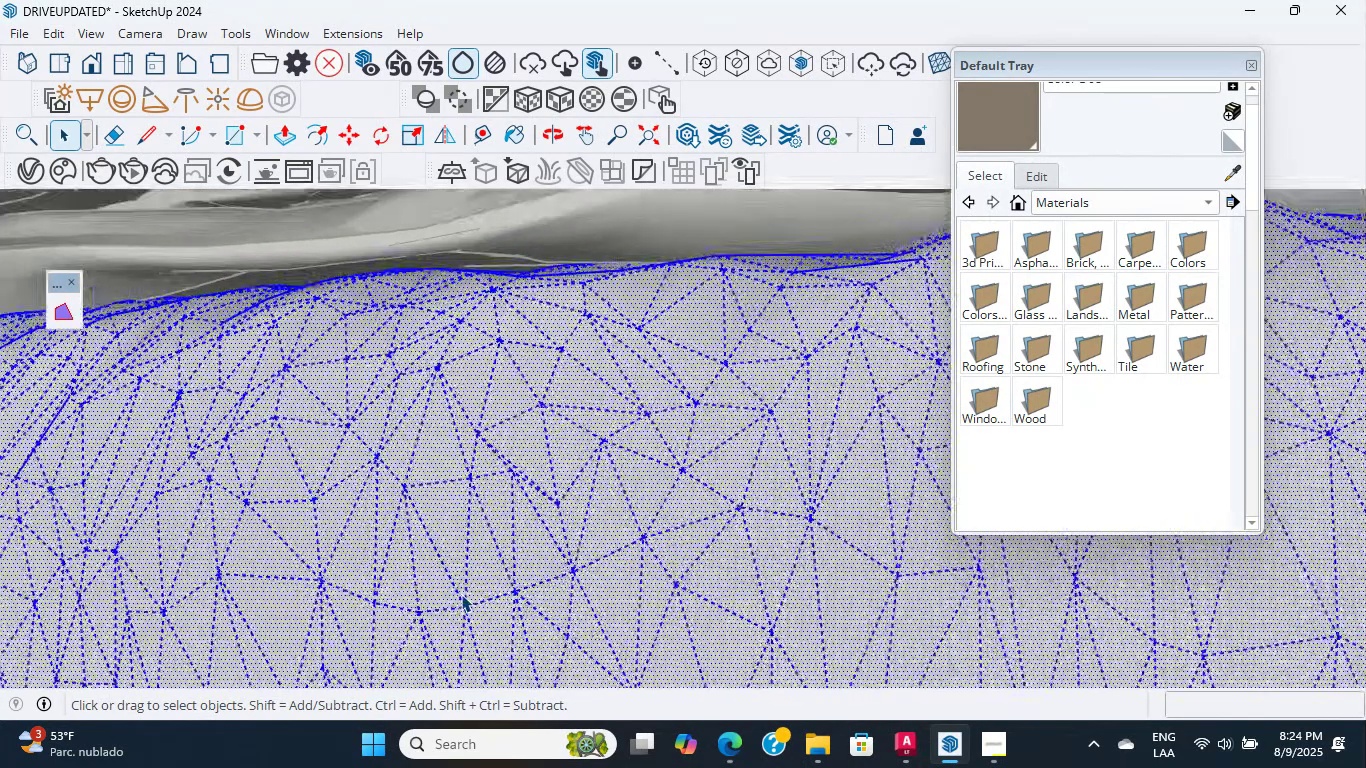 
scroll: coordinate [461, 594], scroll_direction: down, amount: 6.0
 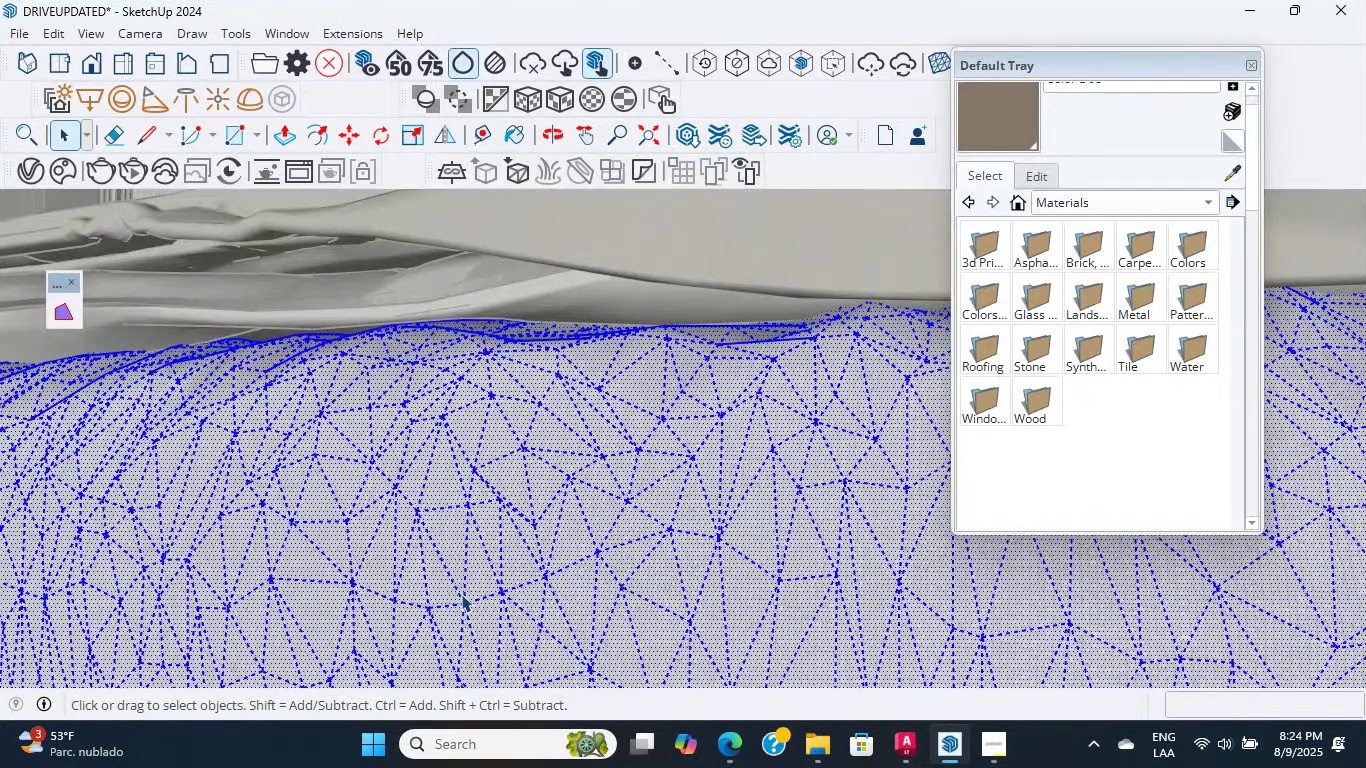 
scroll: coordinate [461, 594], scroll_direction: up, amount: 21.0
 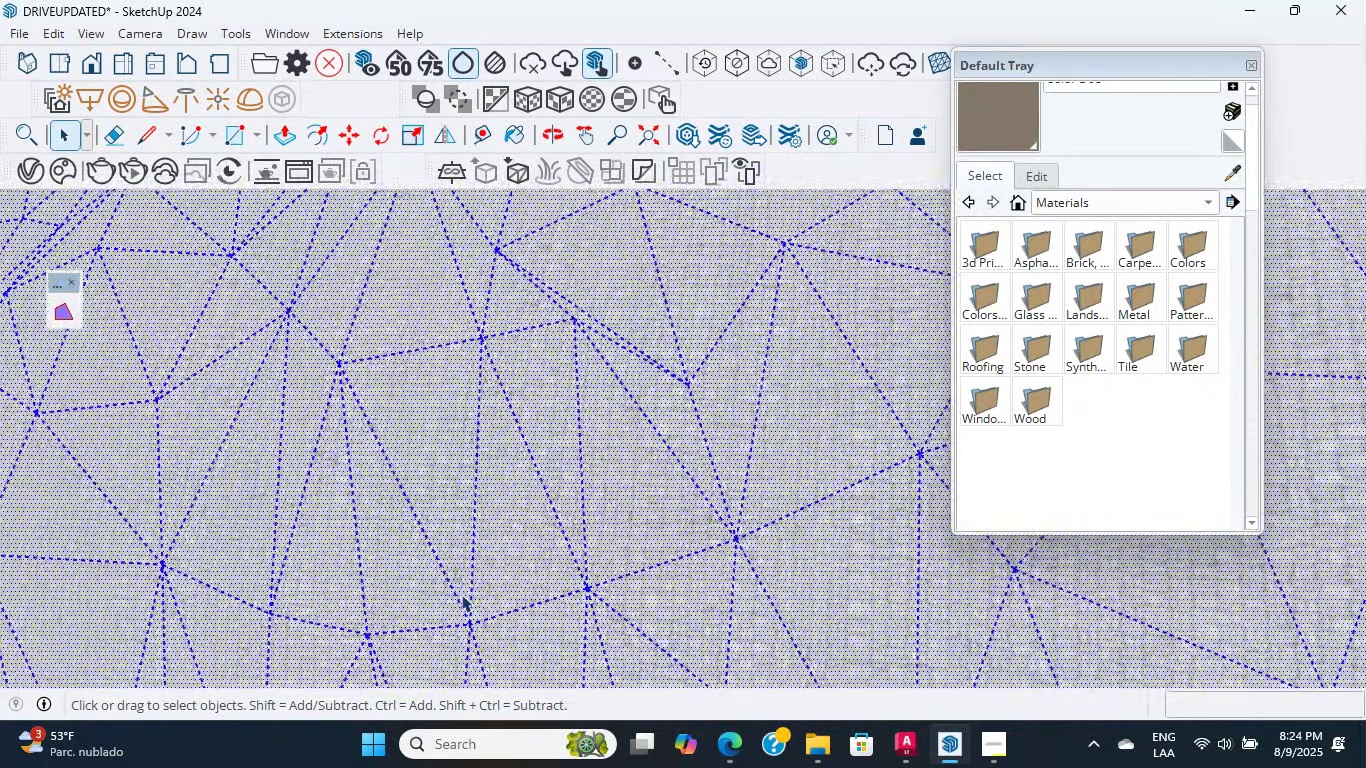 
scroll: coordinate [716, 471], scroll_direction: down, amount: 18.0
 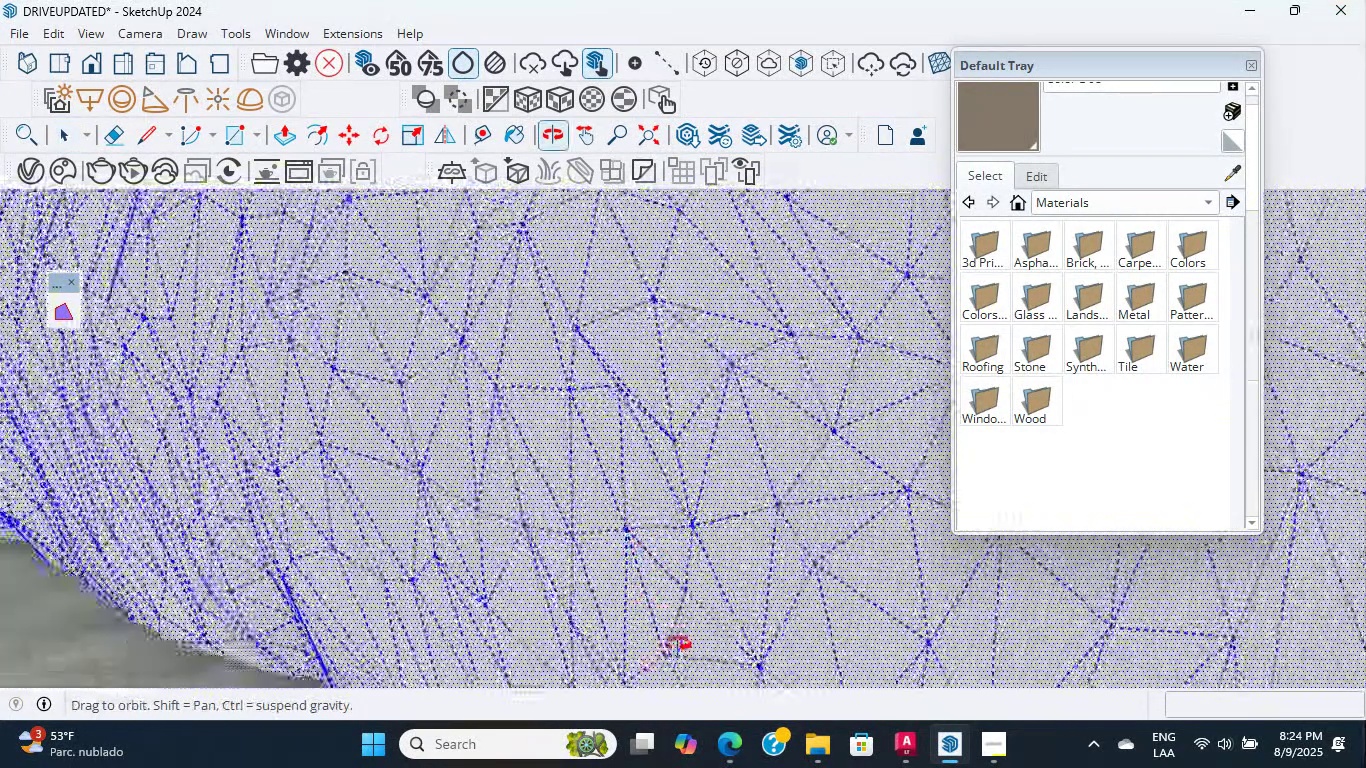 
hold_key(key=ShiftLeft, duration=0.65)
scroll: coordinate [636, 355], scroll_direction: down, amount: 7.0
 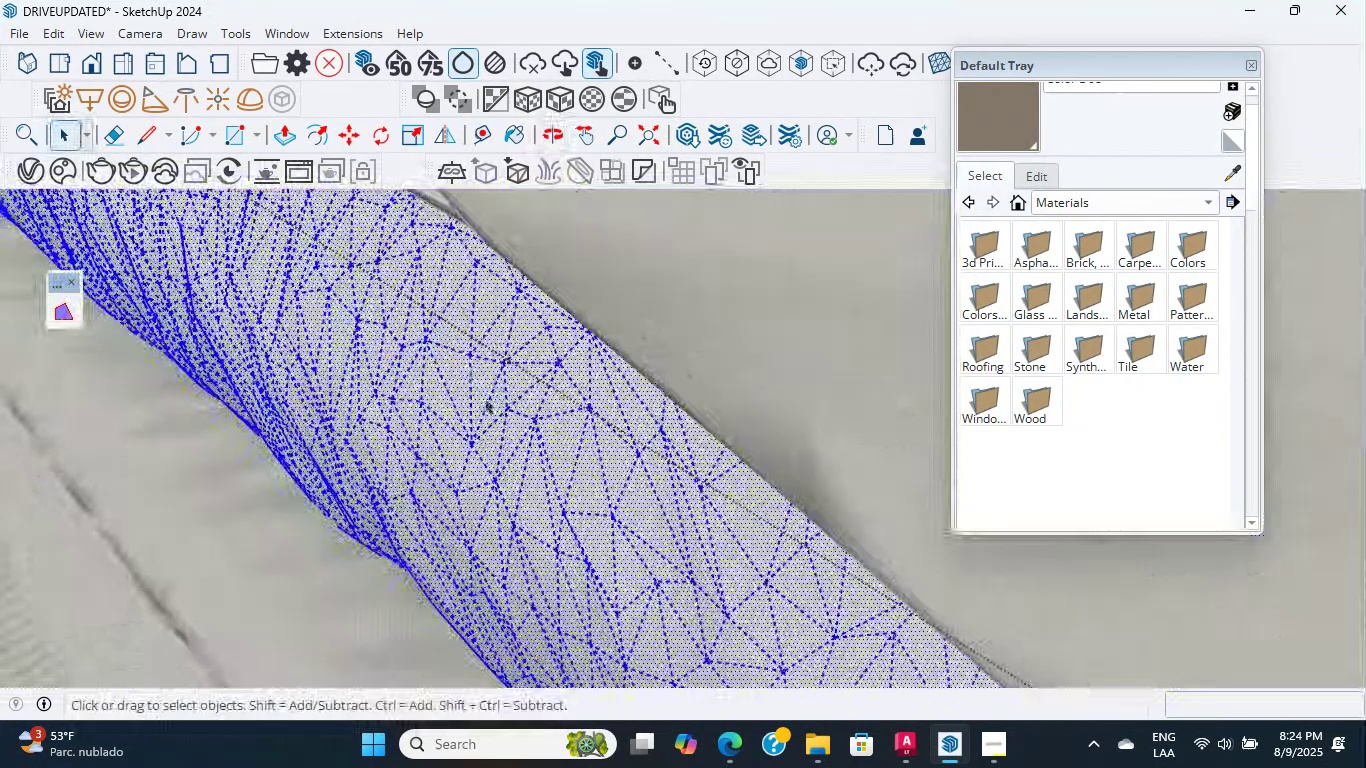 
scroll: coordinate [583, 292], scroll_direction: up, amount: 6.0
 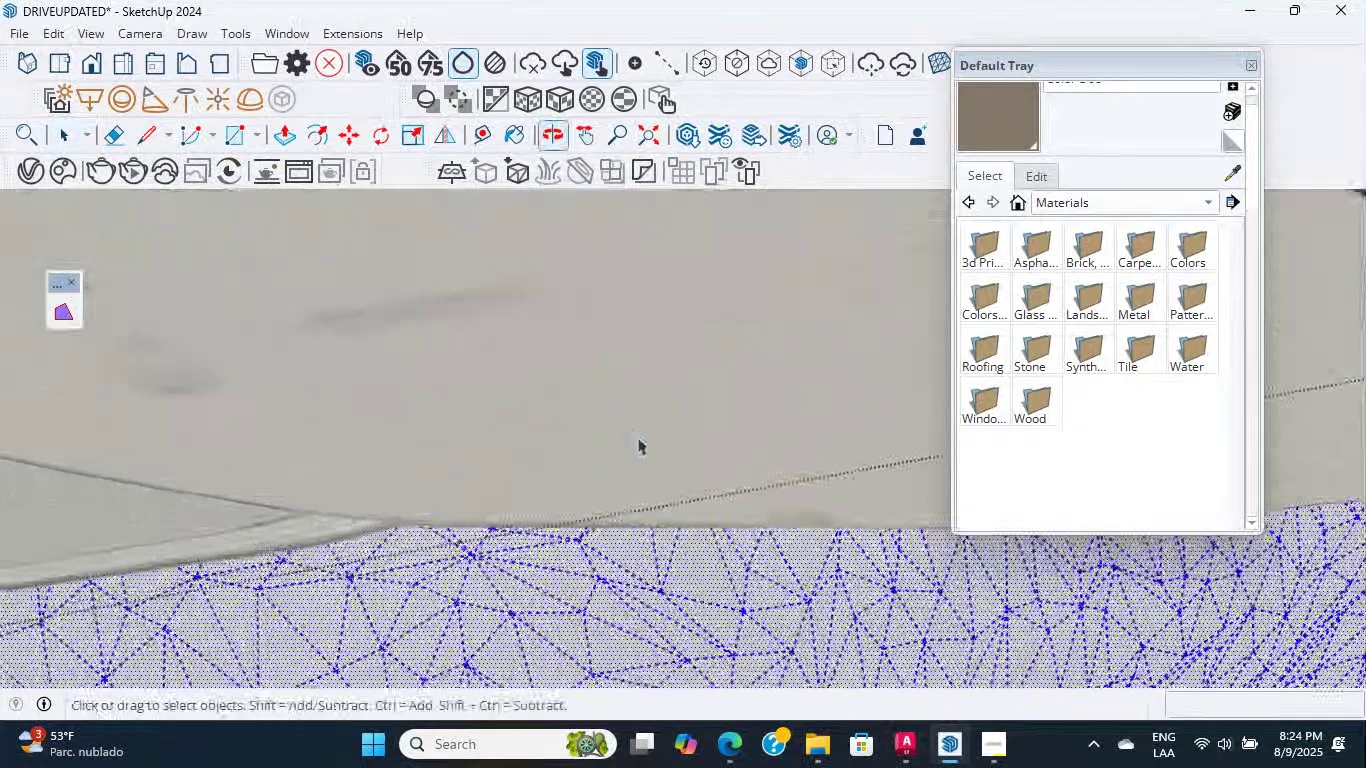 
hold_key(key=ShiftLeft, duration=0.45)
 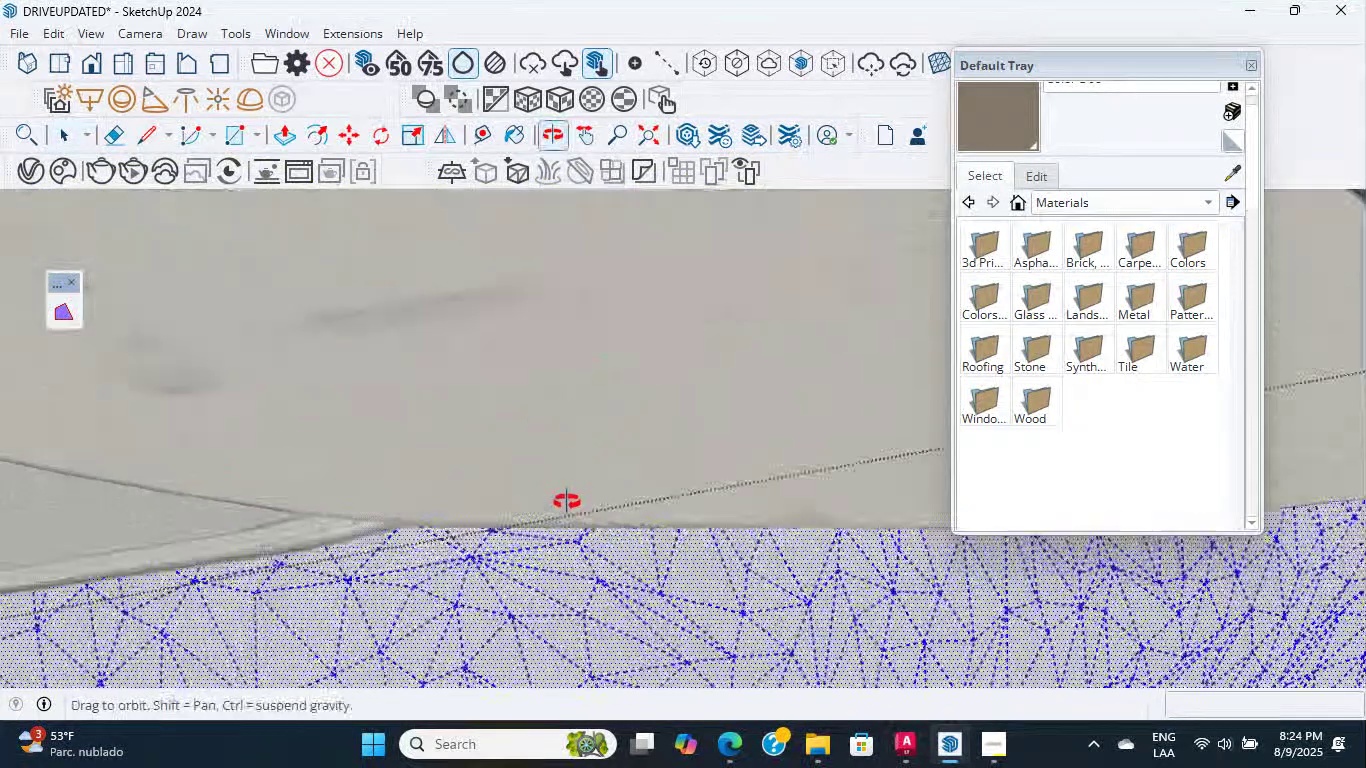 
scroll: coordinate [609, 571], scroll_direction: down, amount: 15.0
 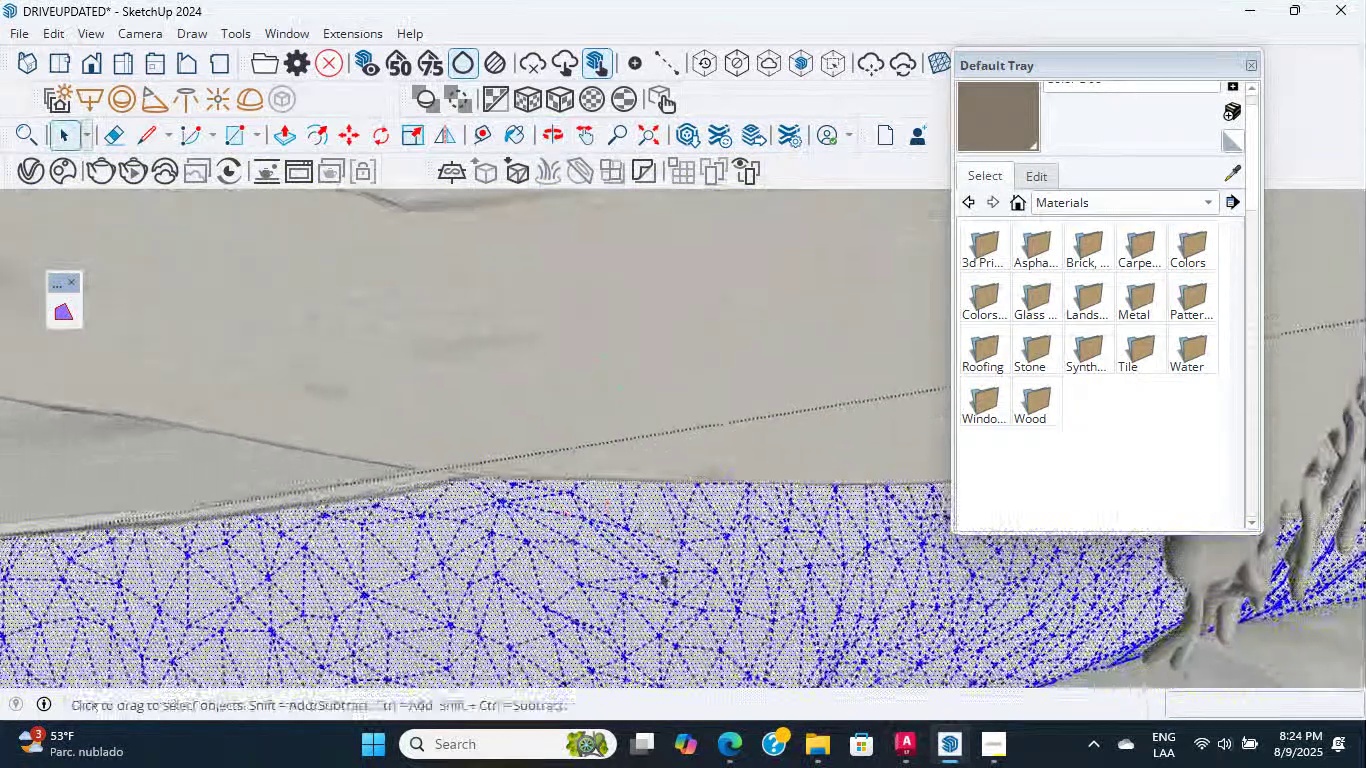 
hold_key(key=ShiftLeft, duration=0.51)
 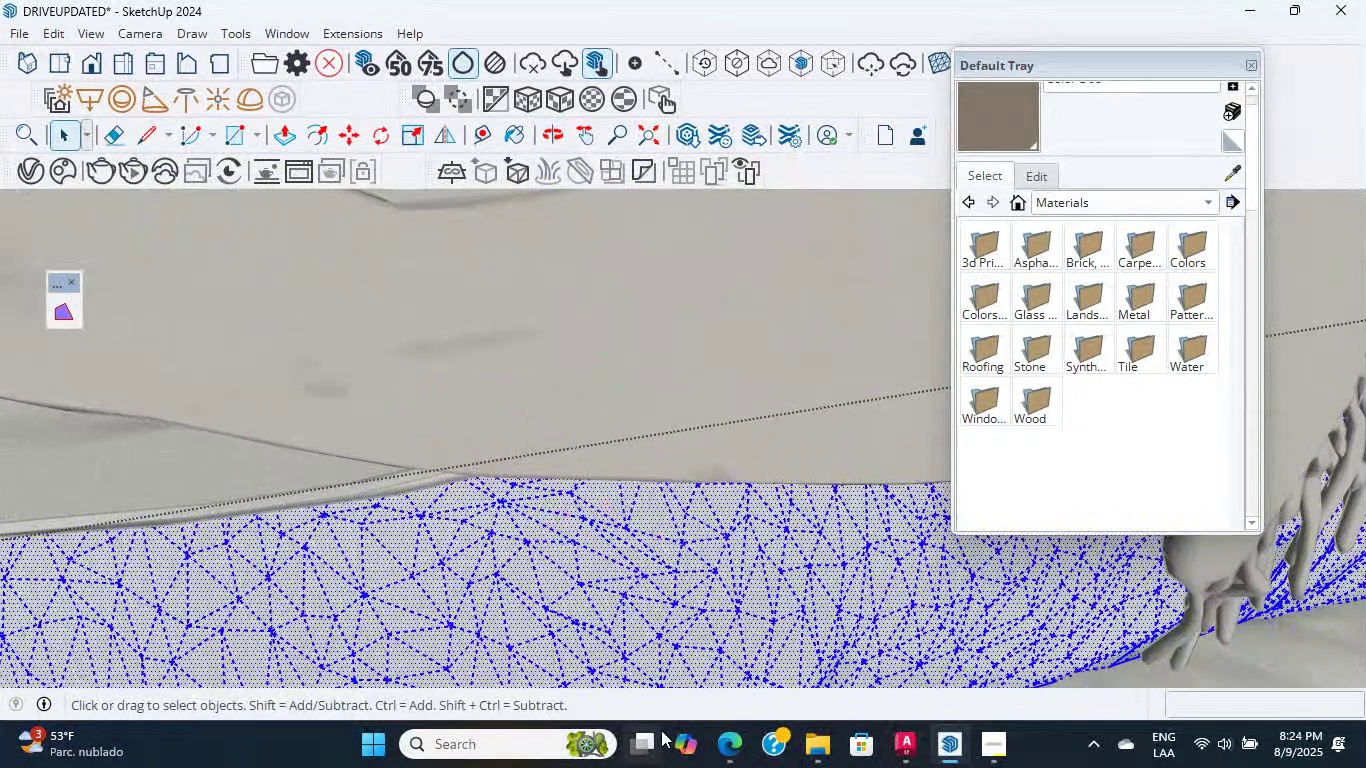 
mouse_move([666, 718])
 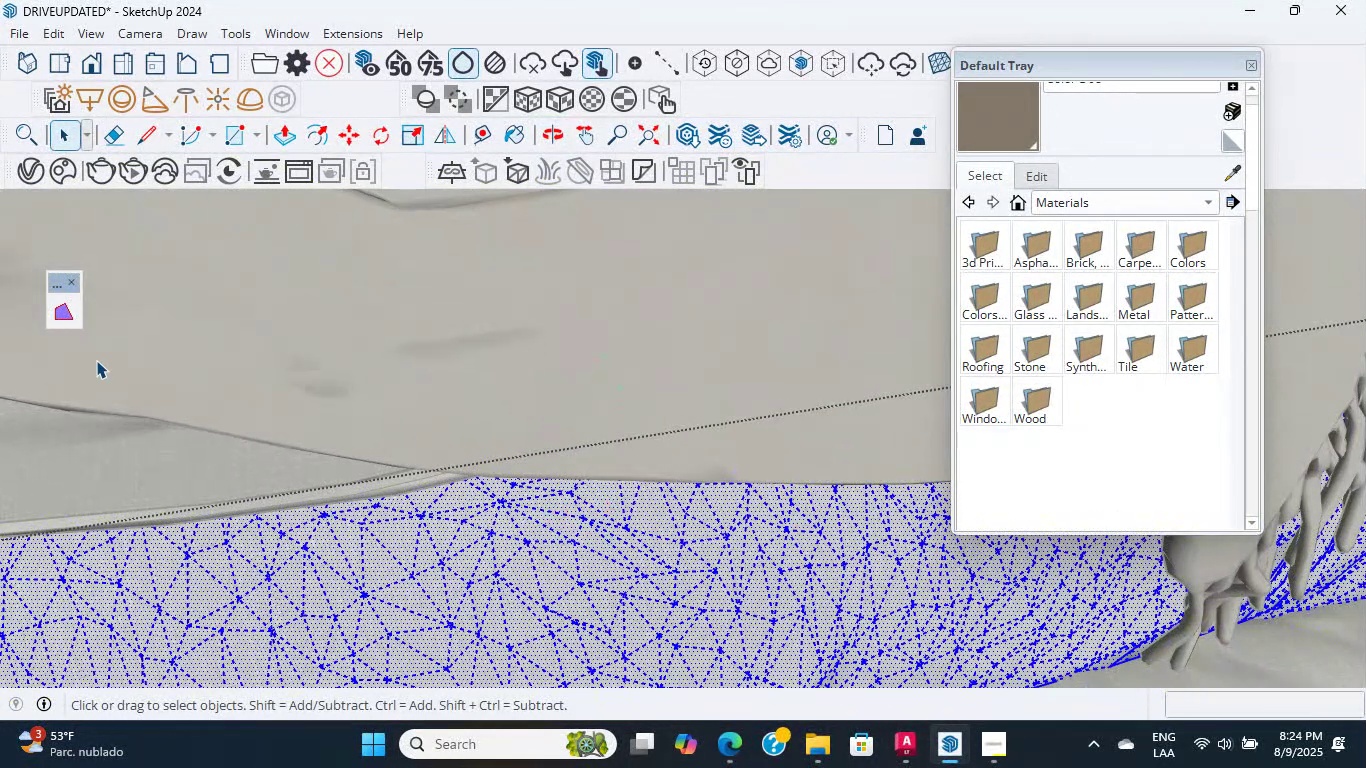 